 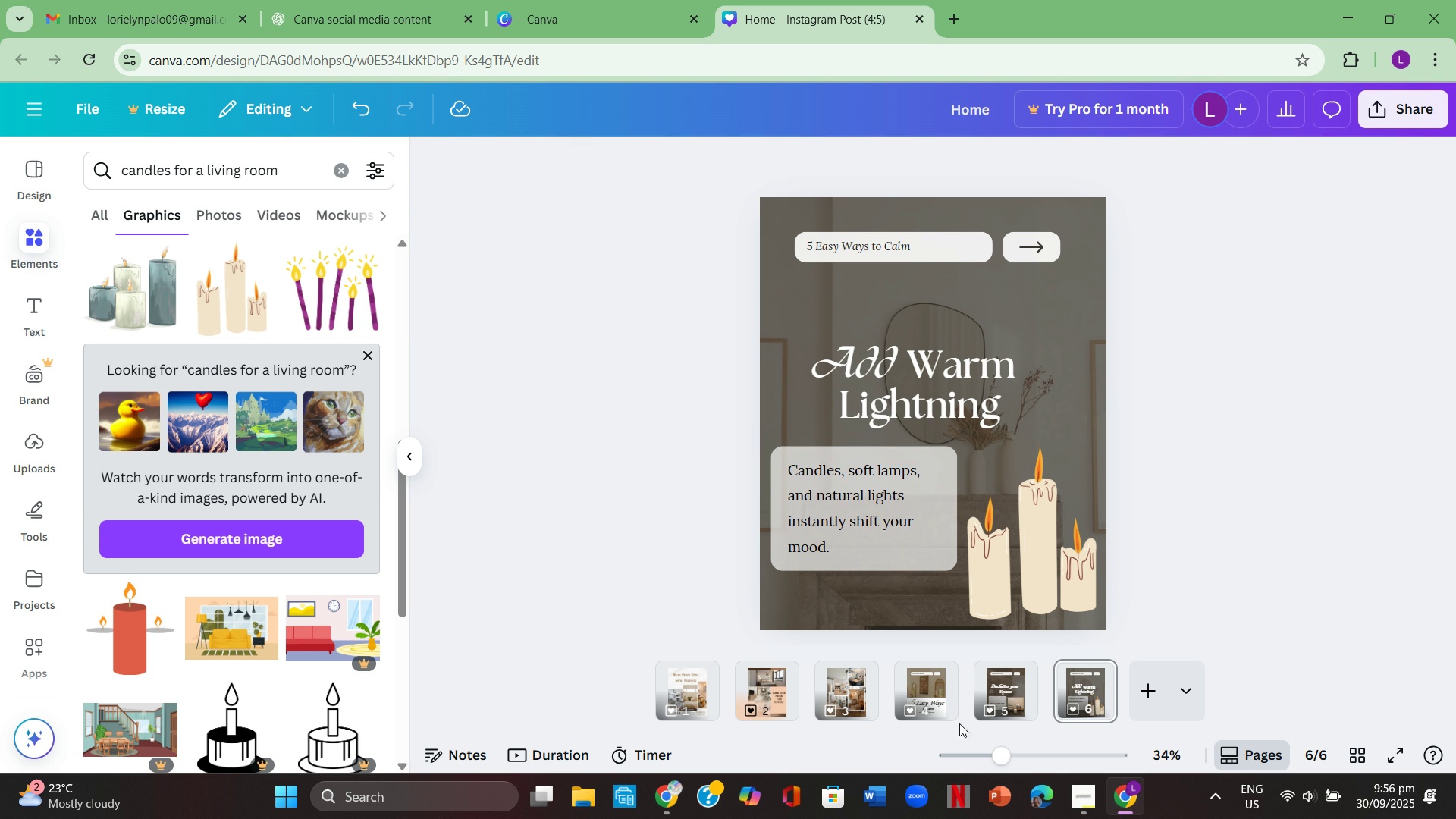 
left_click([1143, 692])
 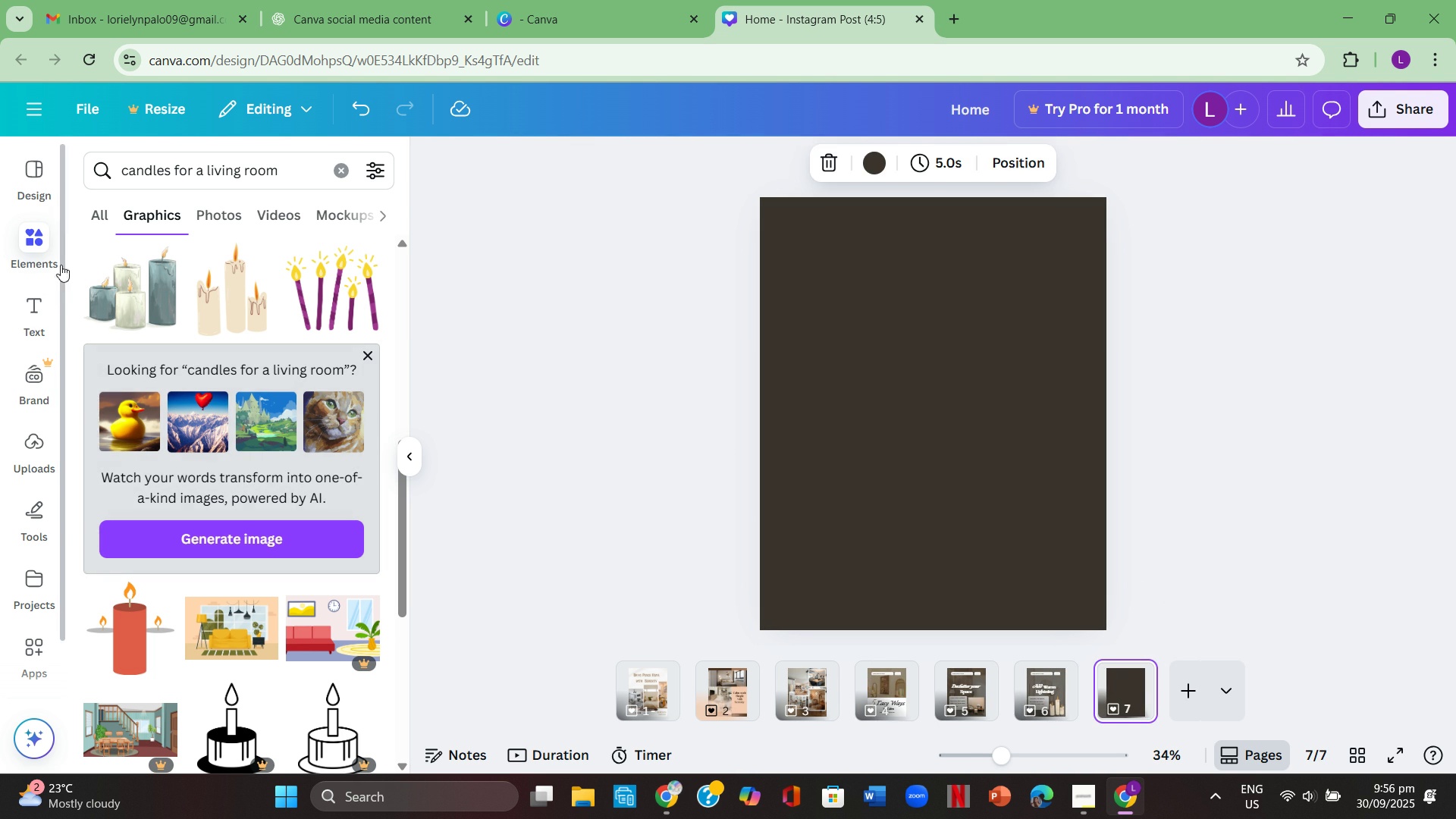 
left_click([42, 174])
 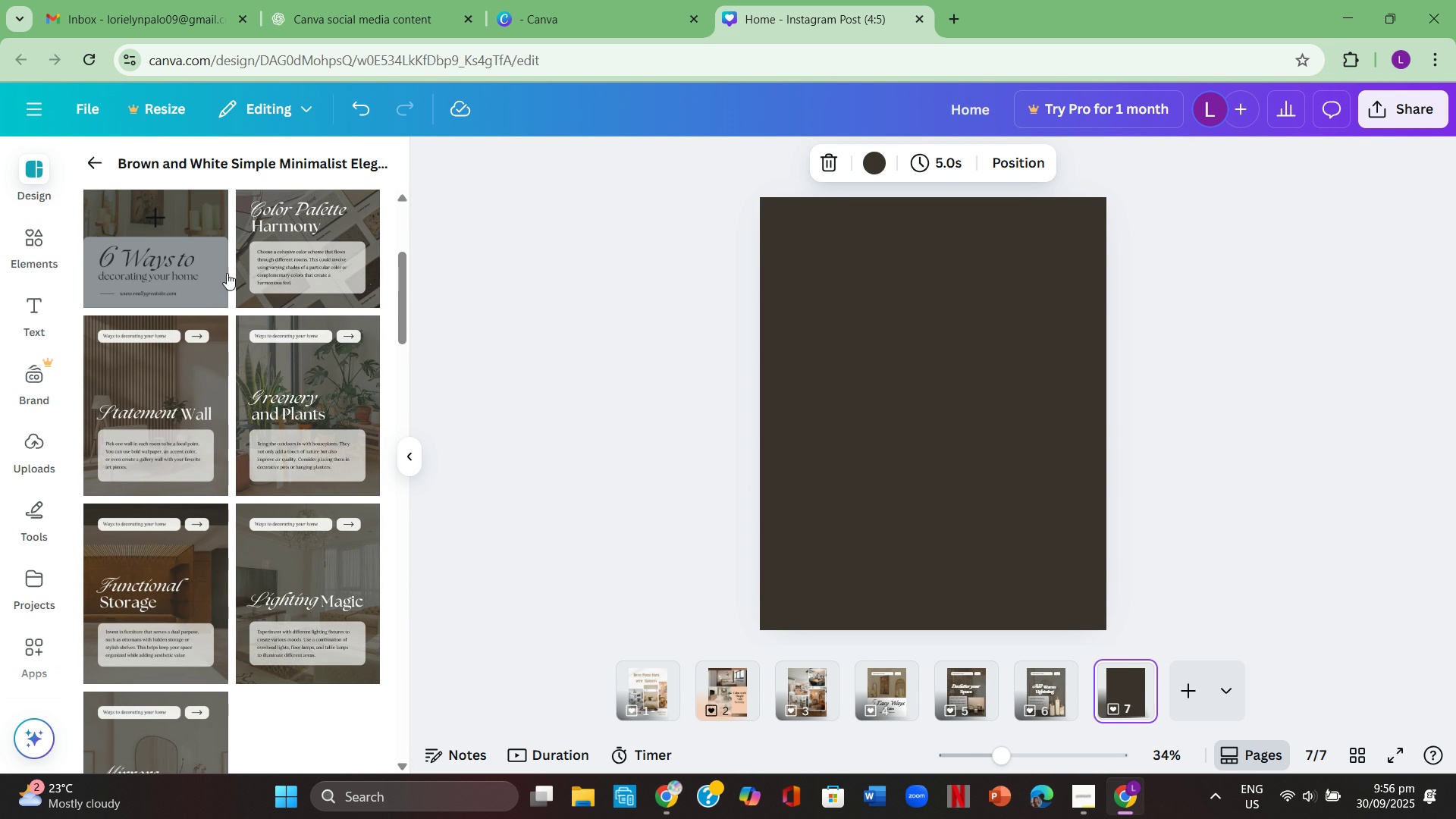 
wait(9.79)
 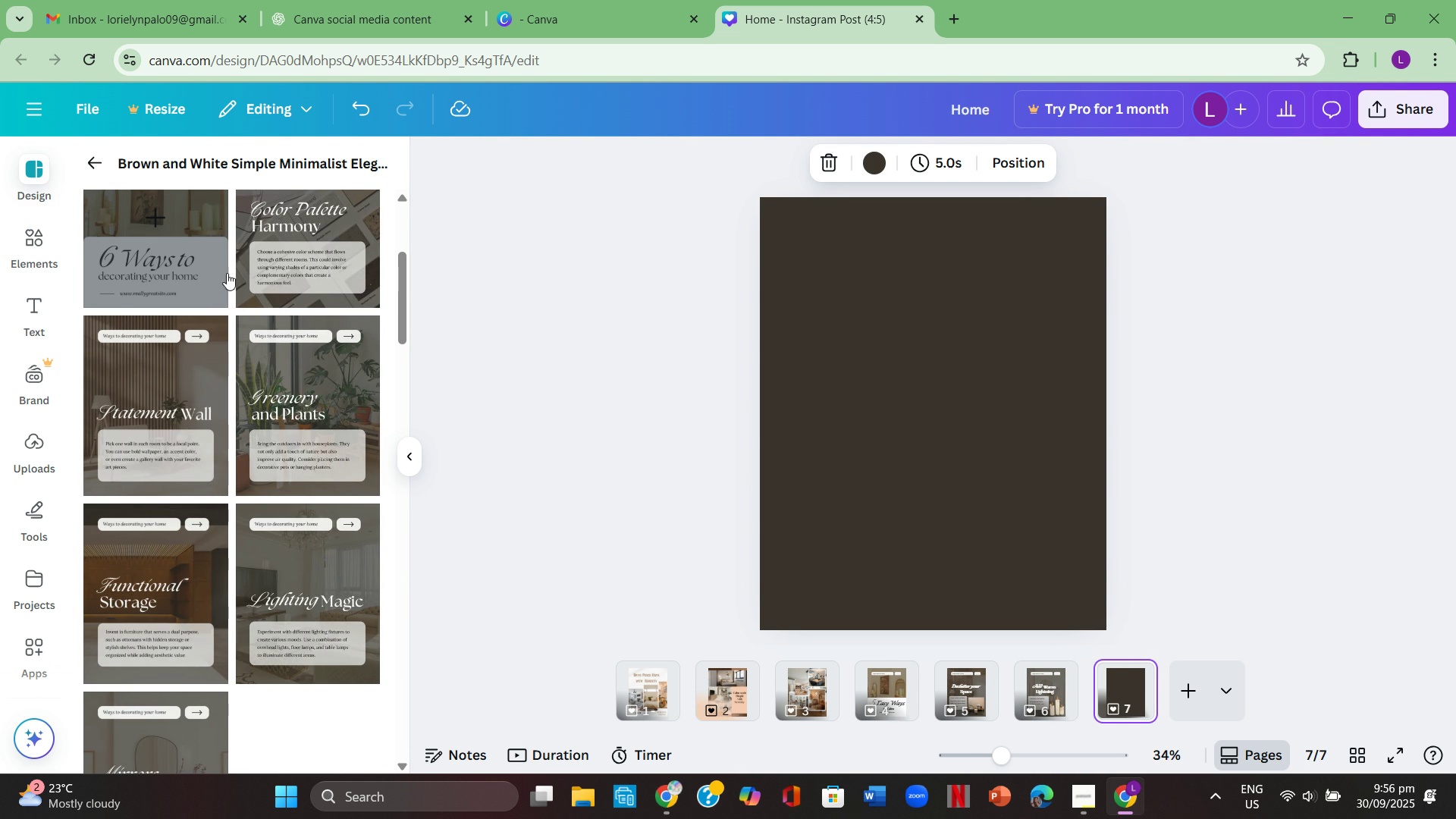 
left_click([343, 555])
 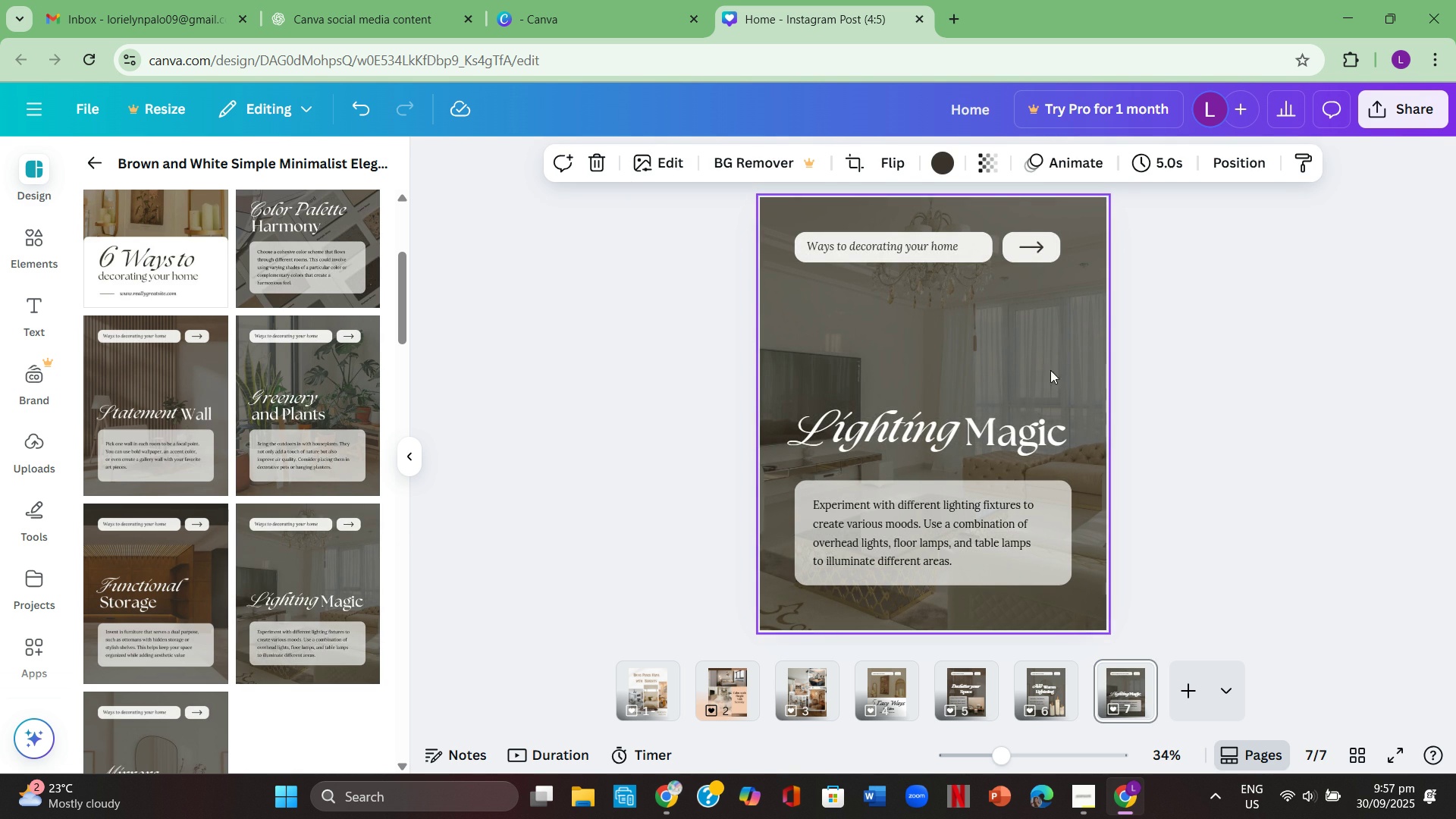 
wait(6.45)
 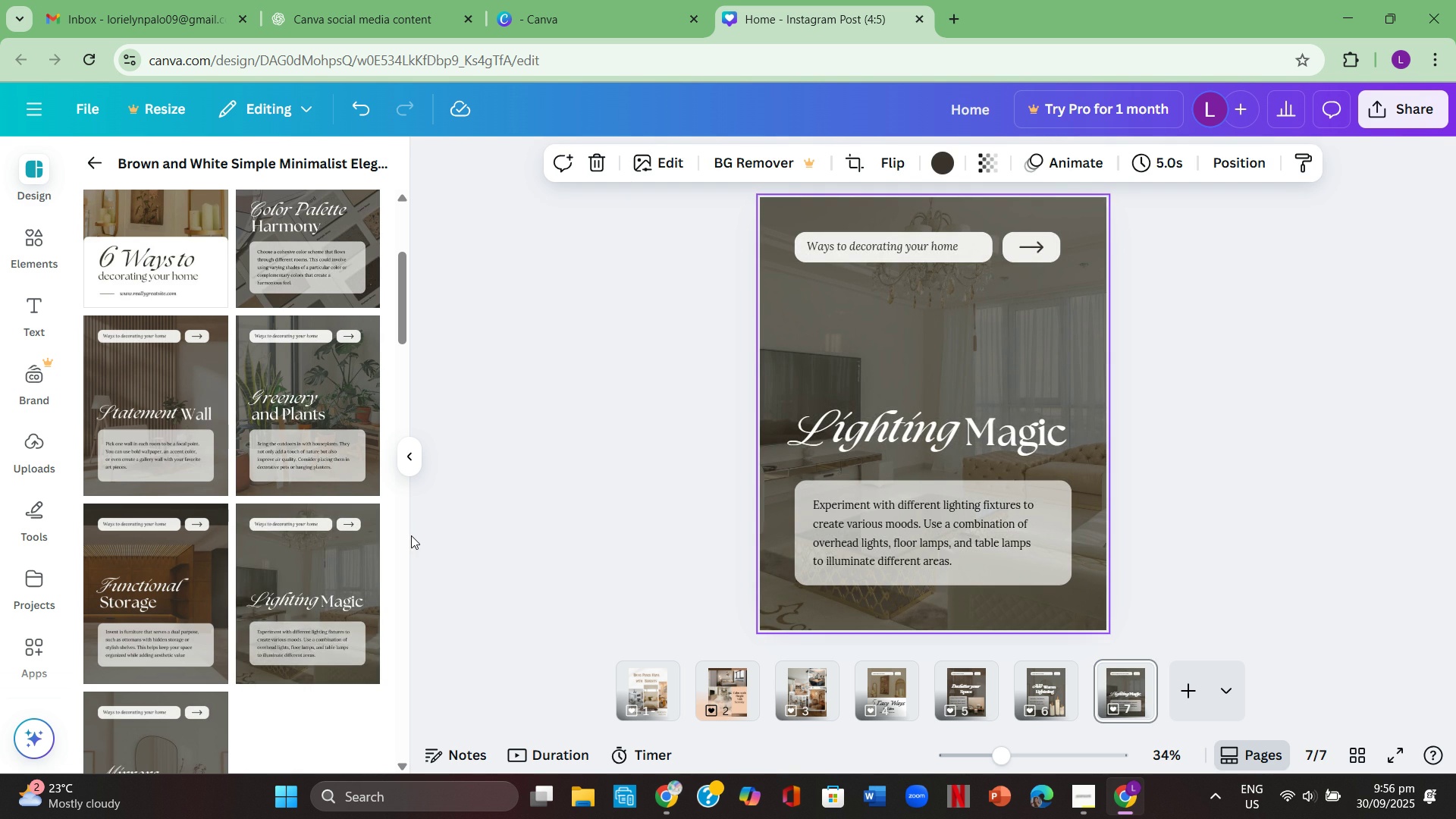 
left_click([1047, 686])
 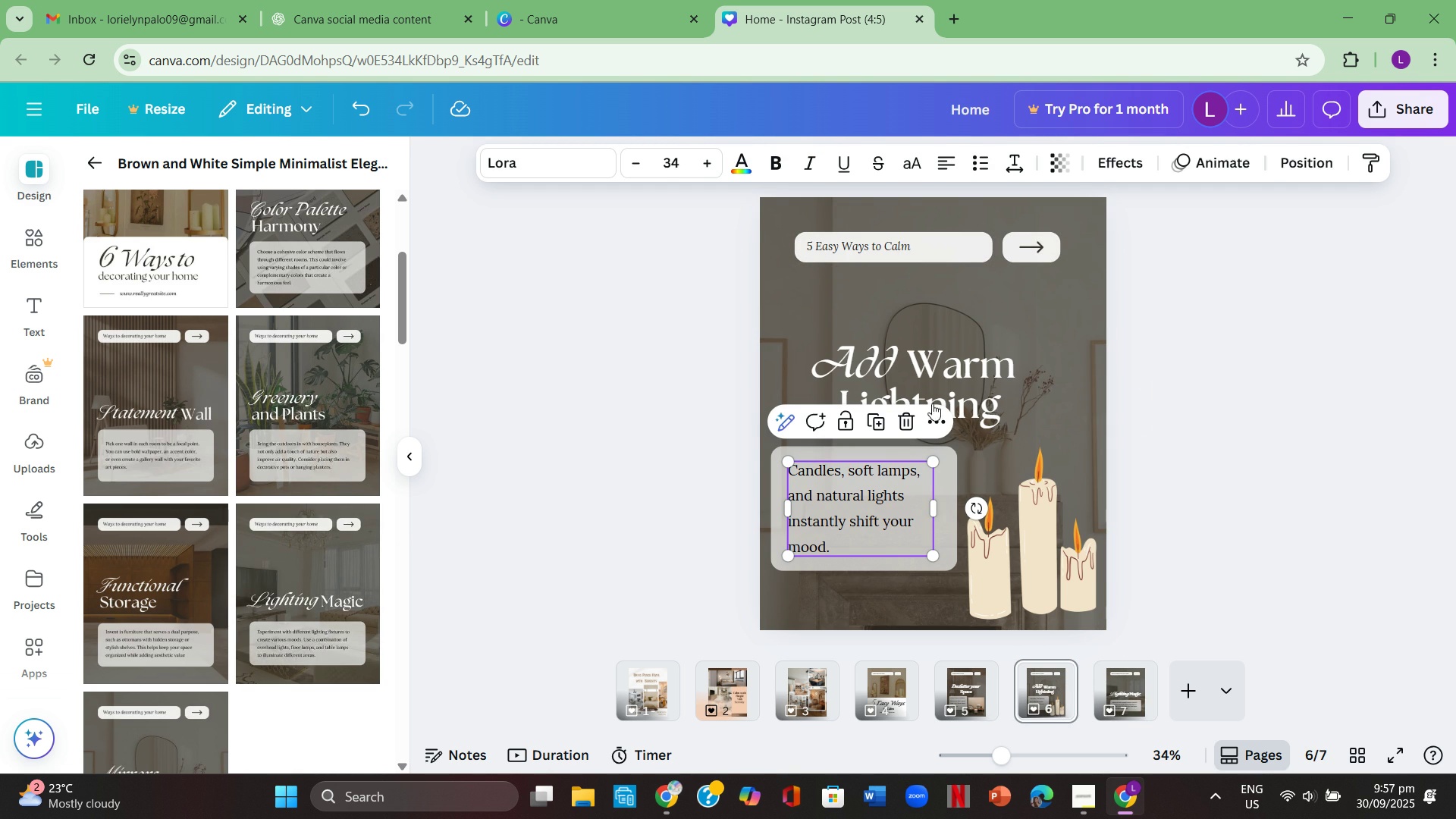 
wait(5.51)
 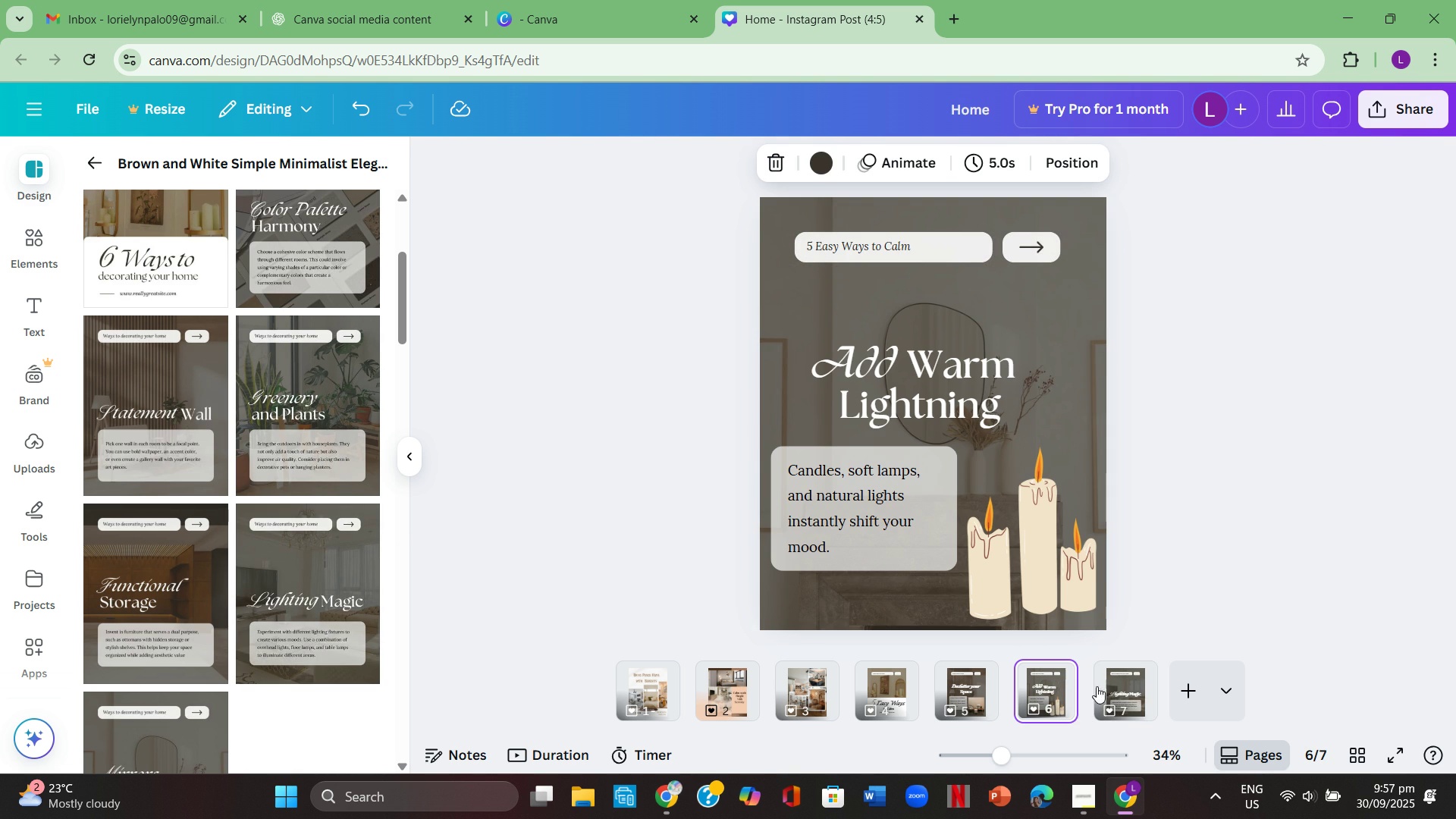 
left_click([1120, 683])
 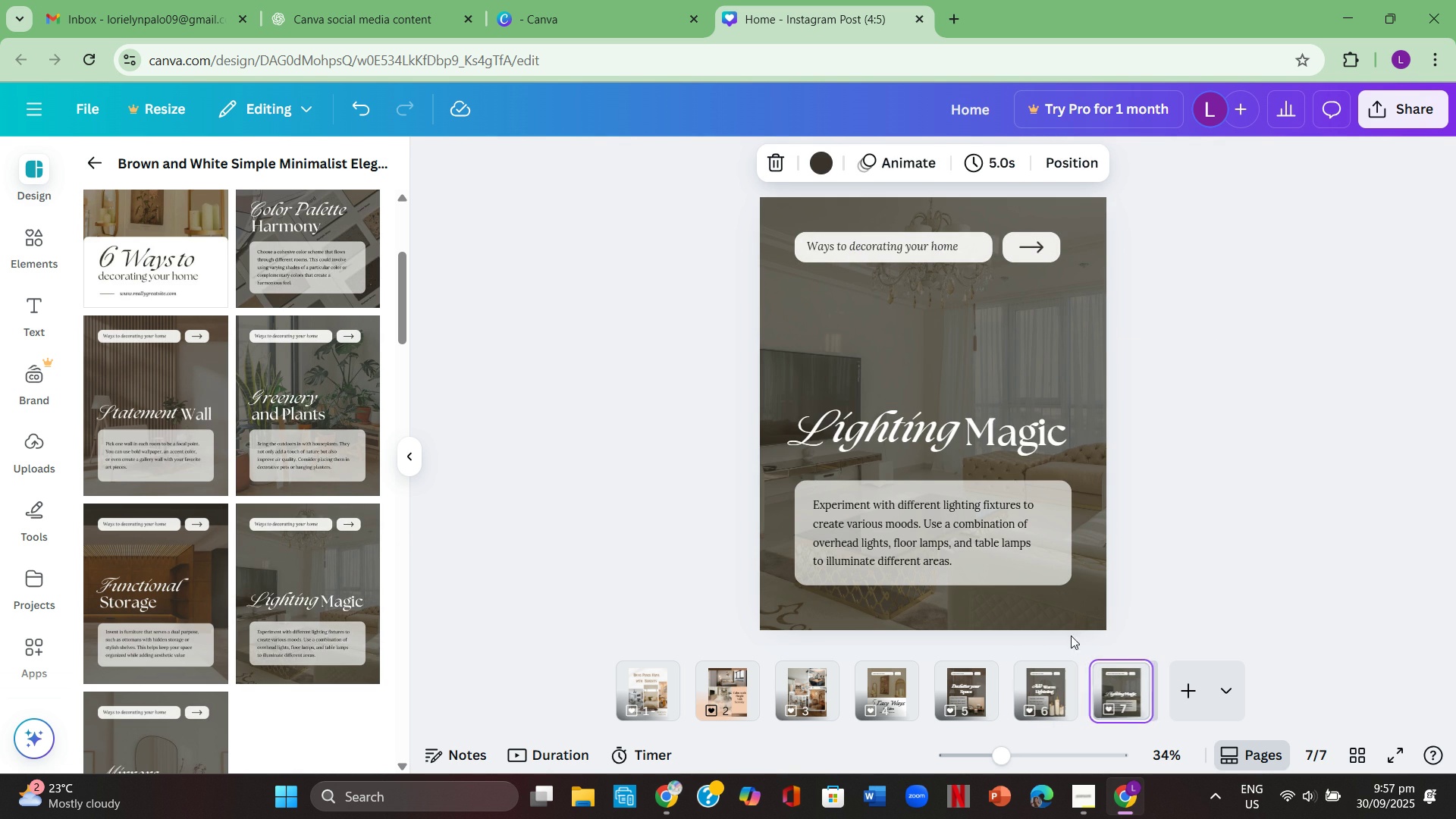 
left_click([1237, 466])
 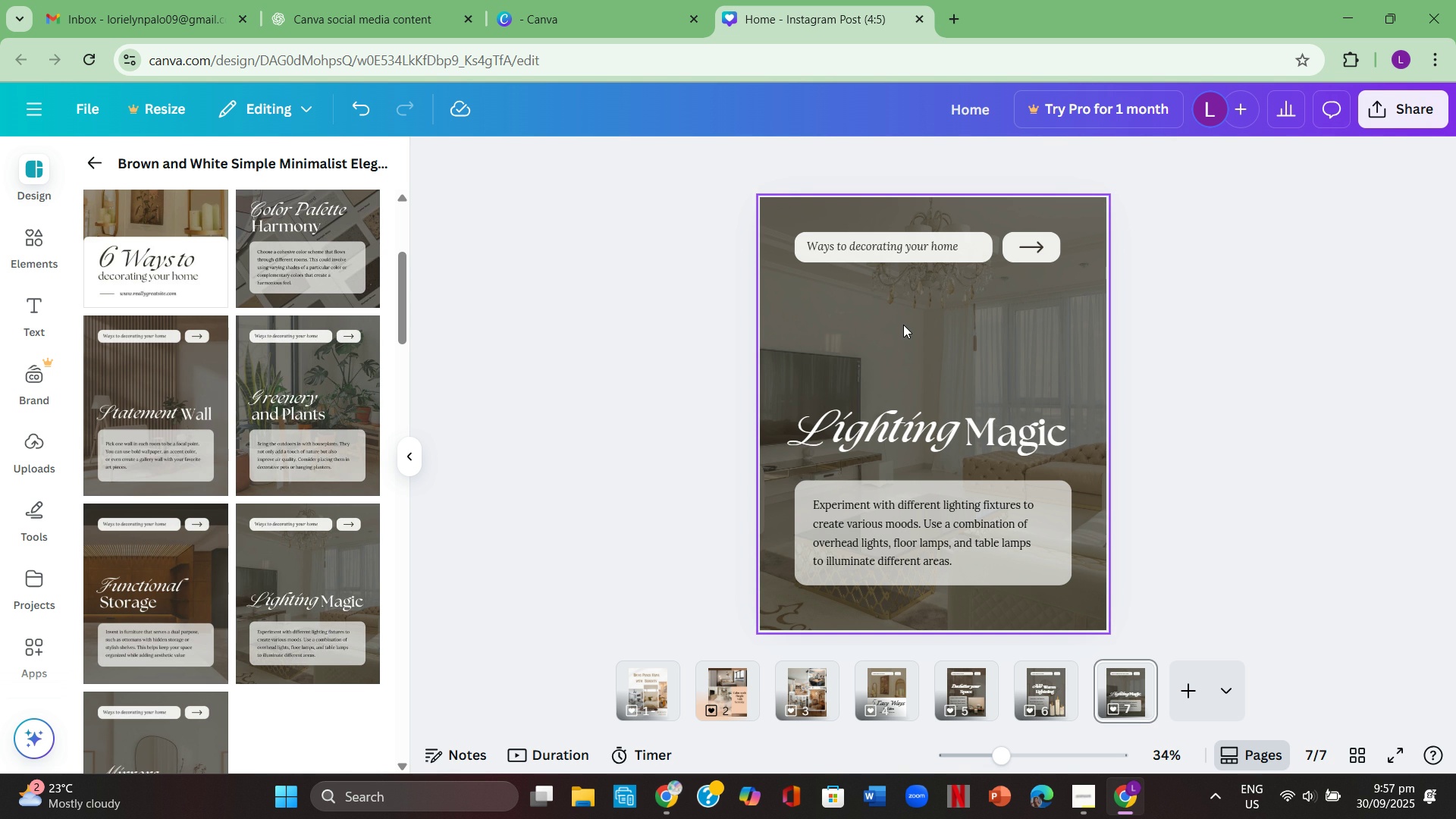 
double_click([957, 248])
 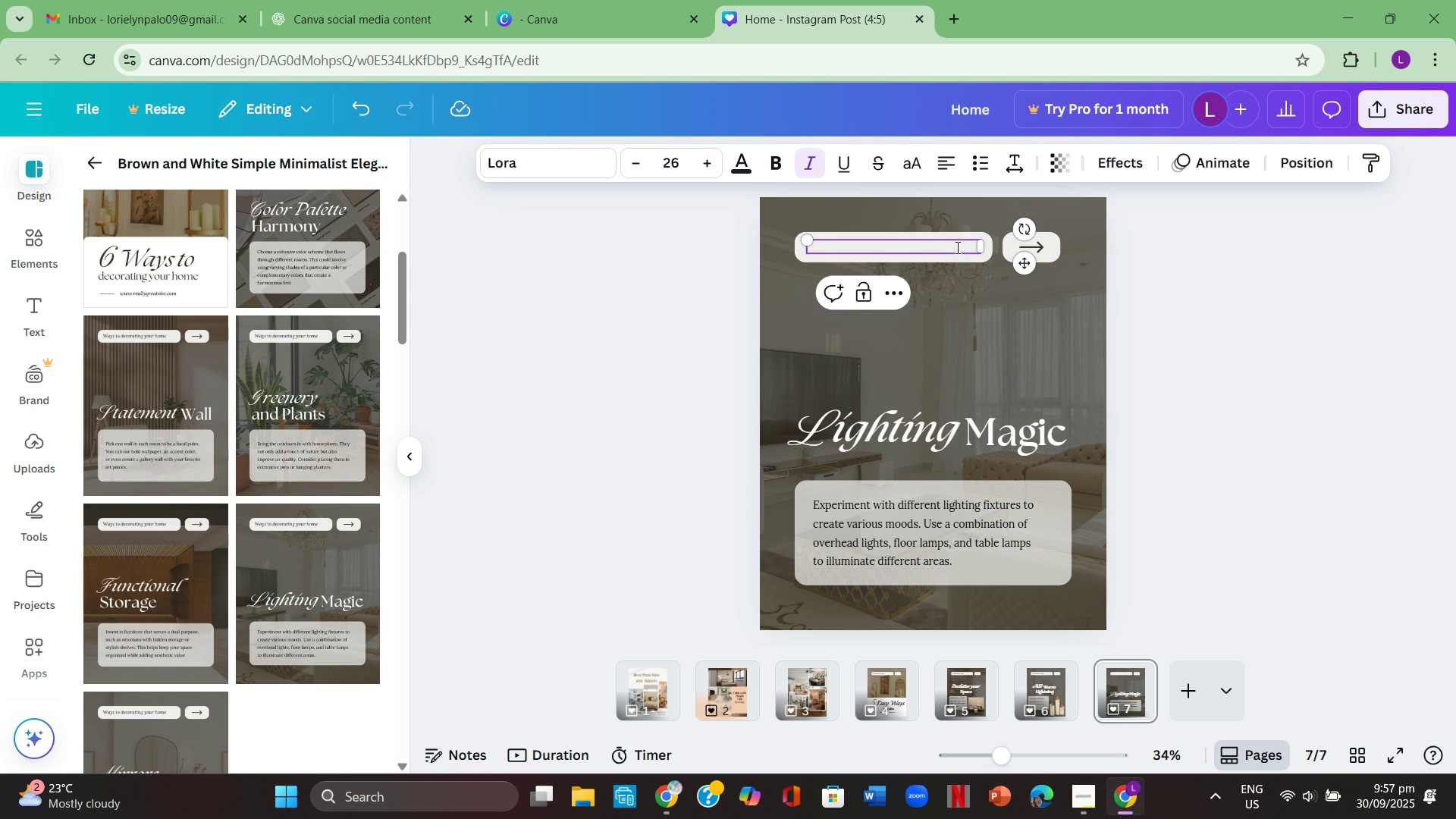 
key(Backspace)
 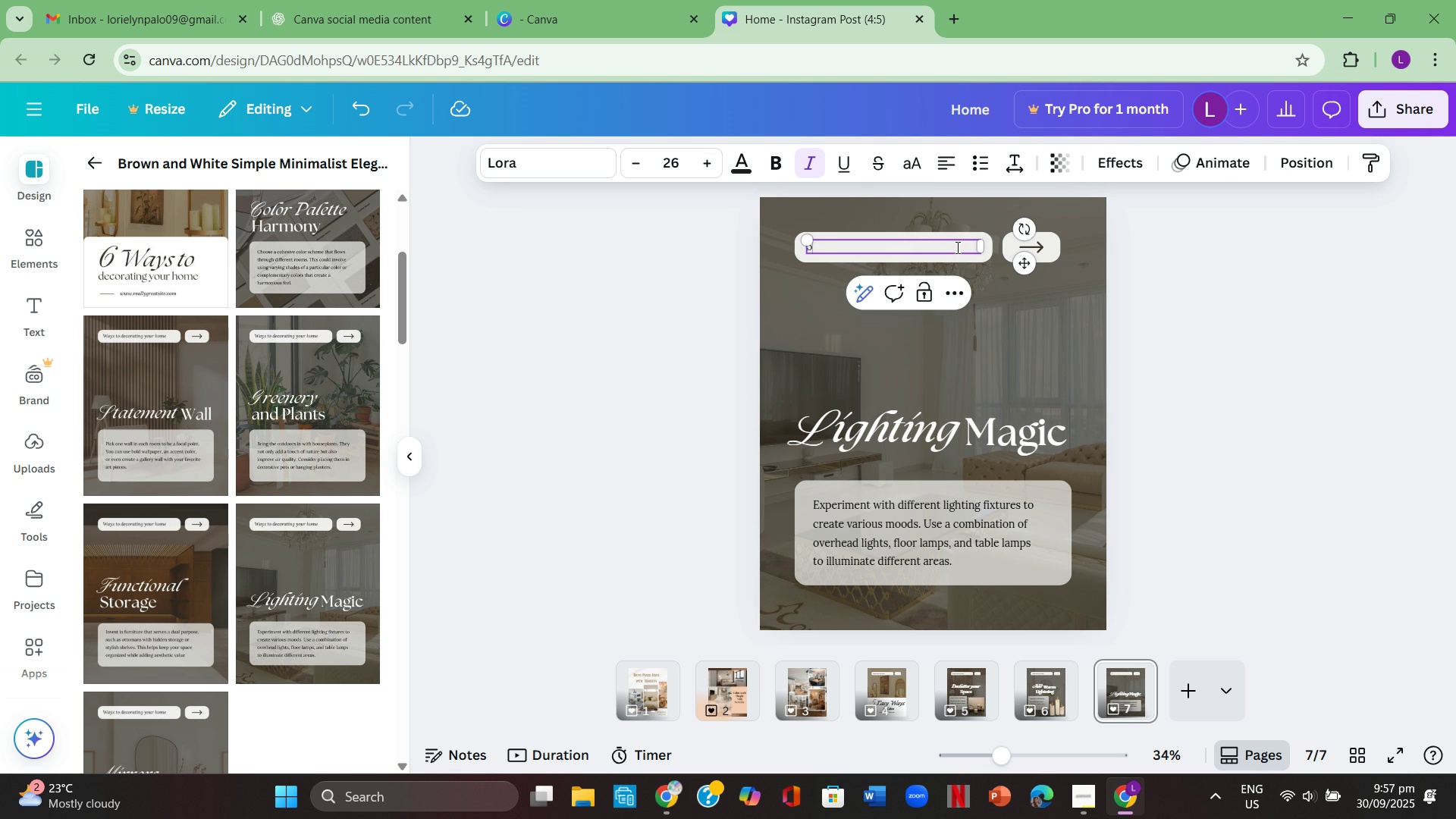 
key(Numpad5)
 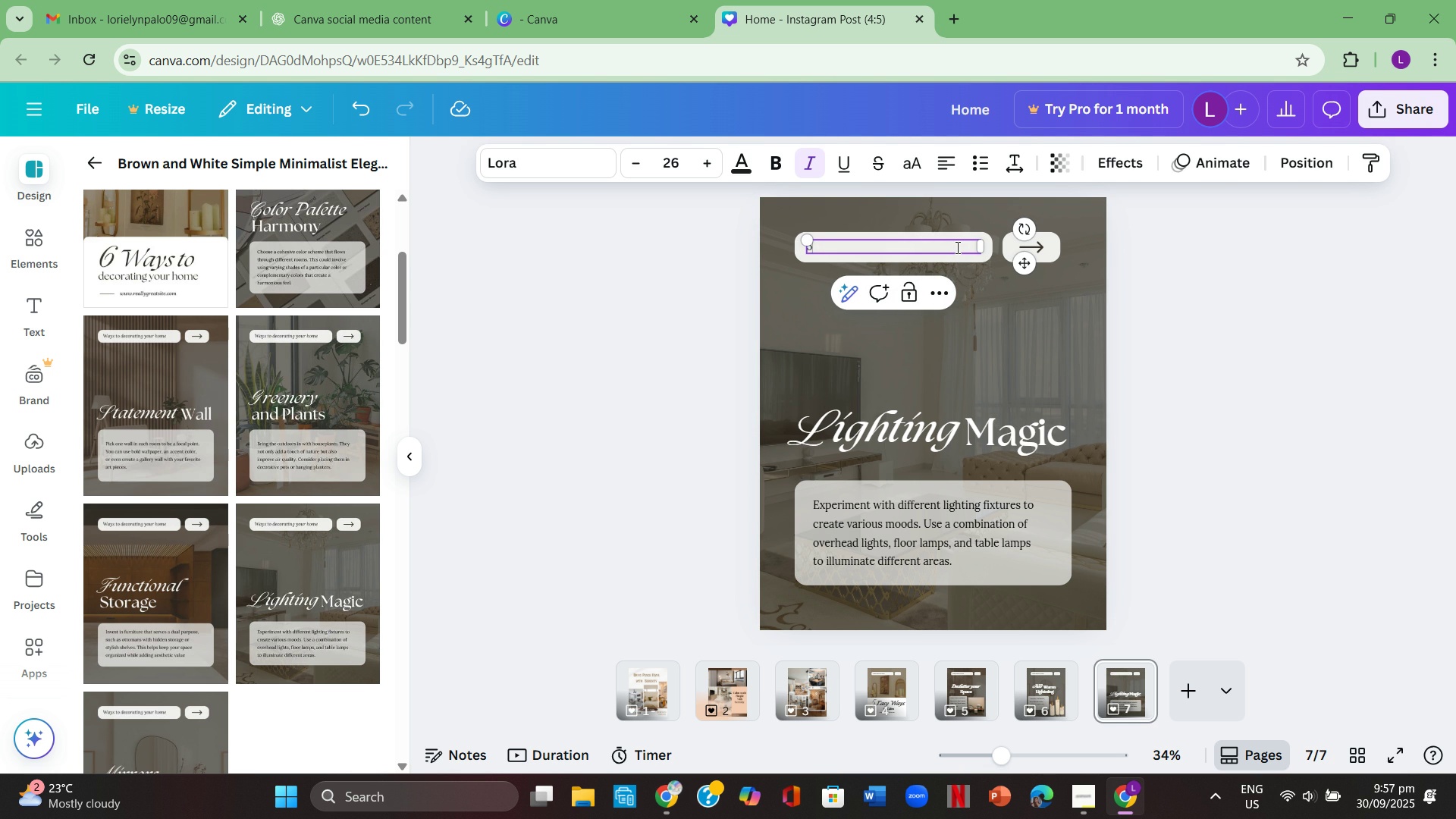 
type( Easy Ways )
 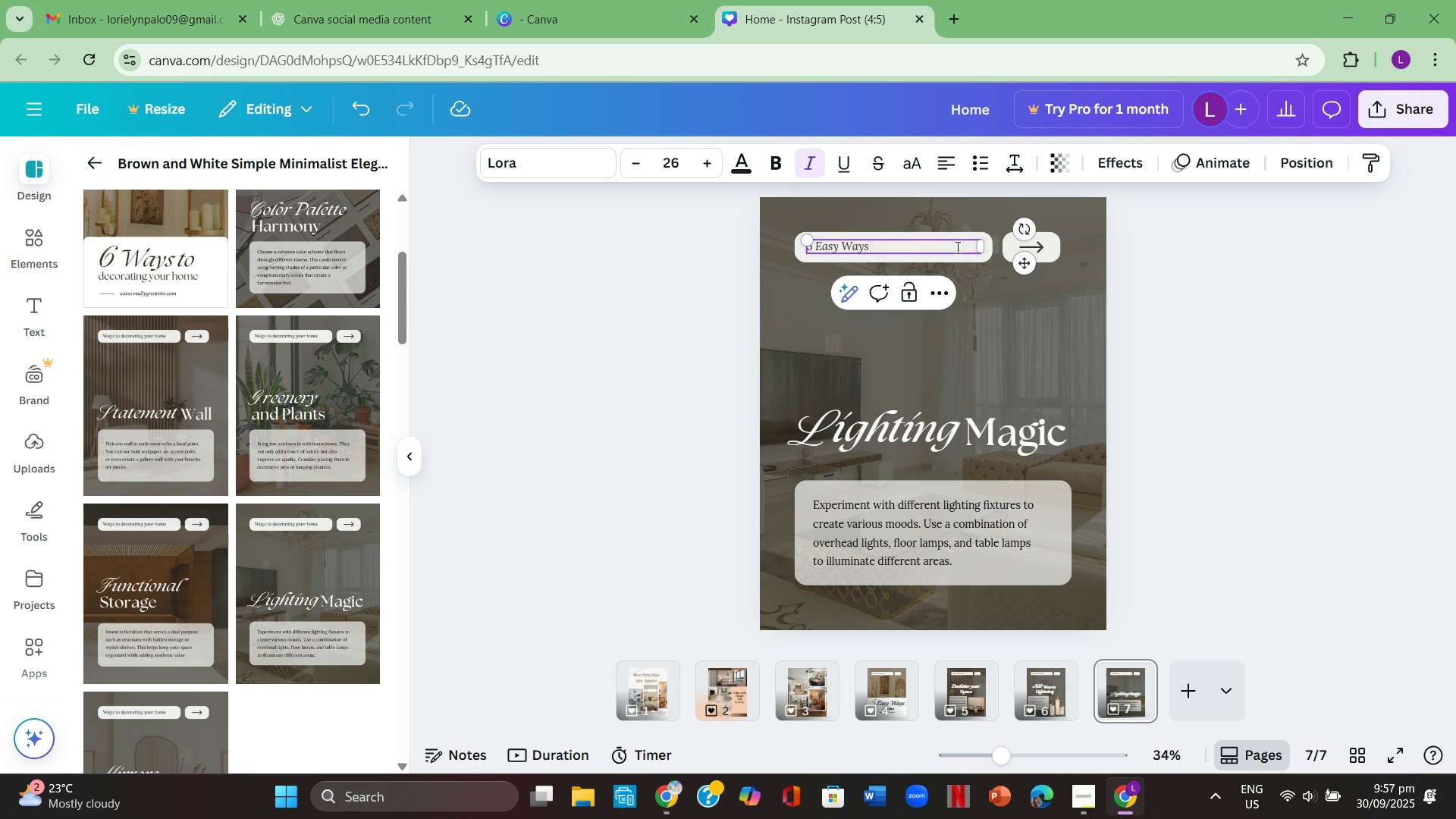 
type(to Calm)
 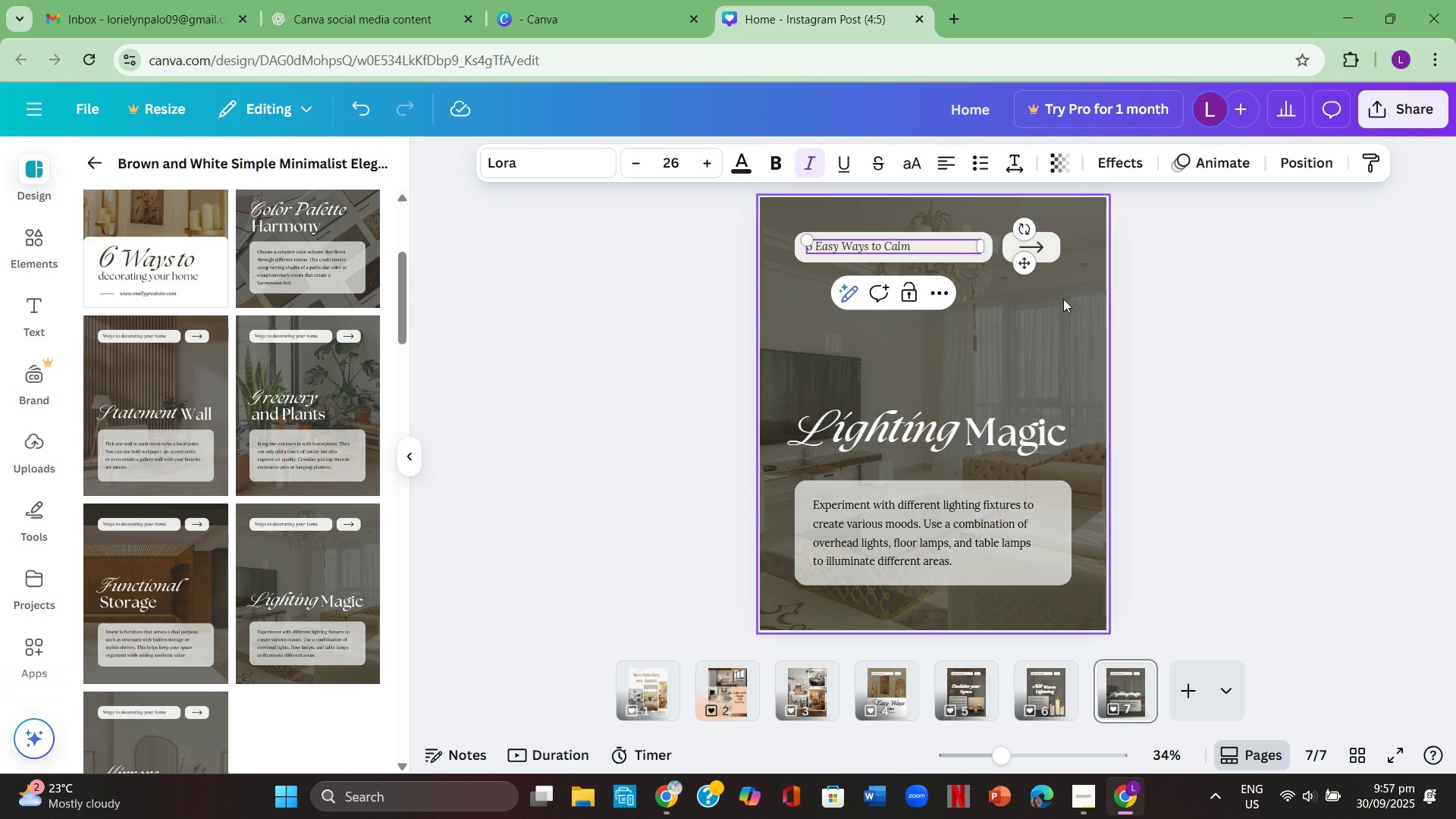 
left_click([1111, 330])
 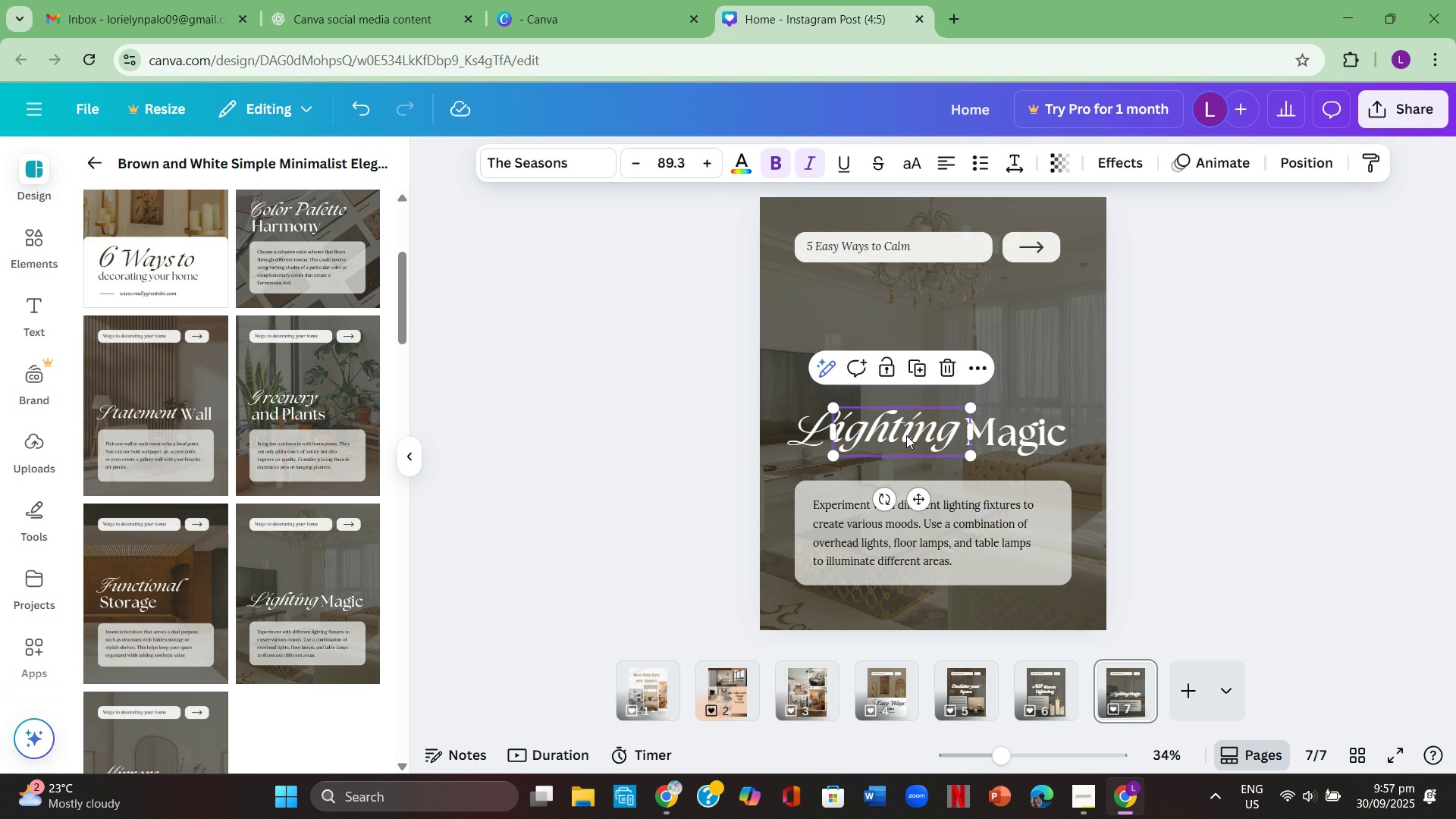 
double_click([906, 435])
 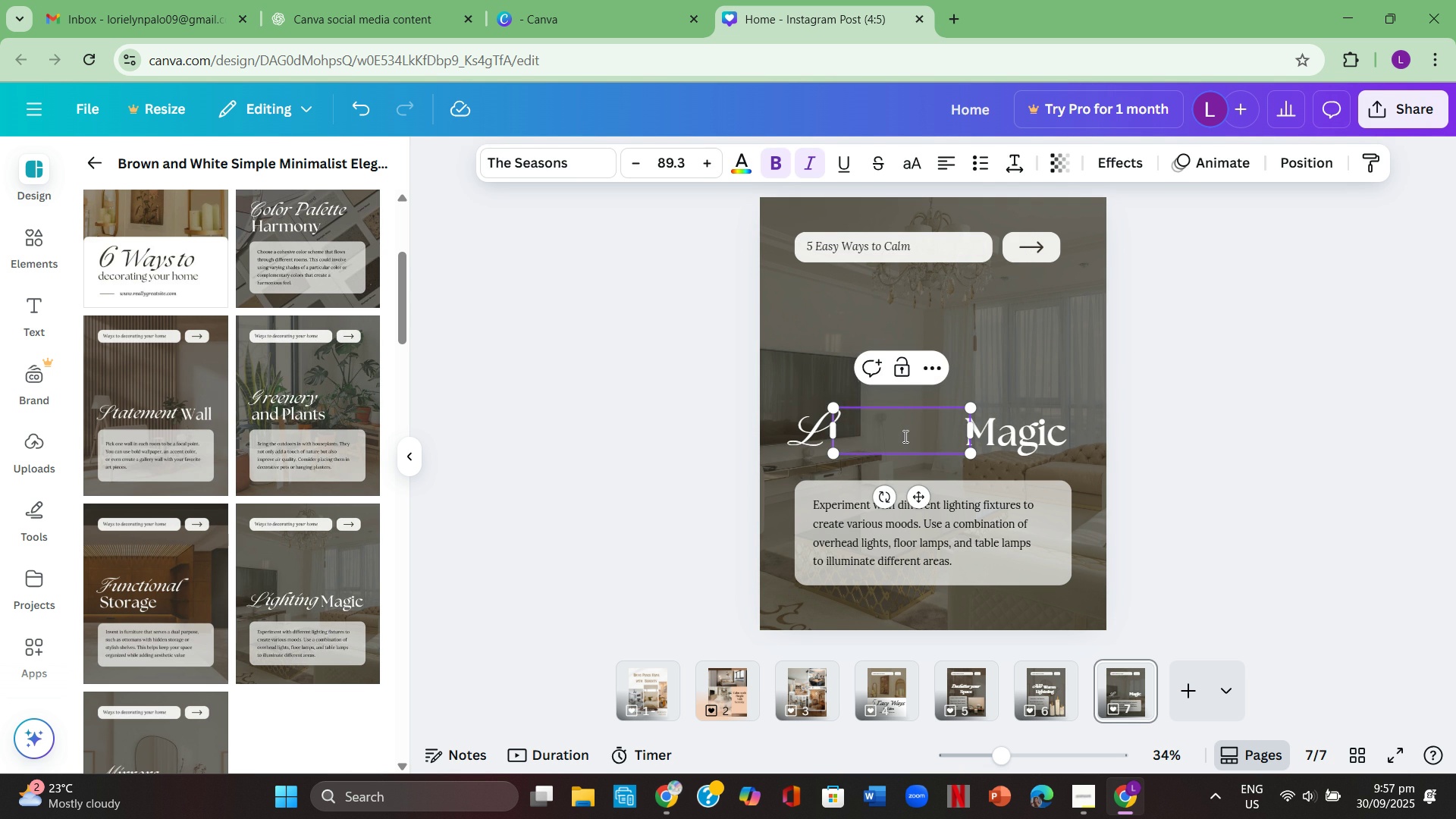 
key(Backspace)
type(Add )
 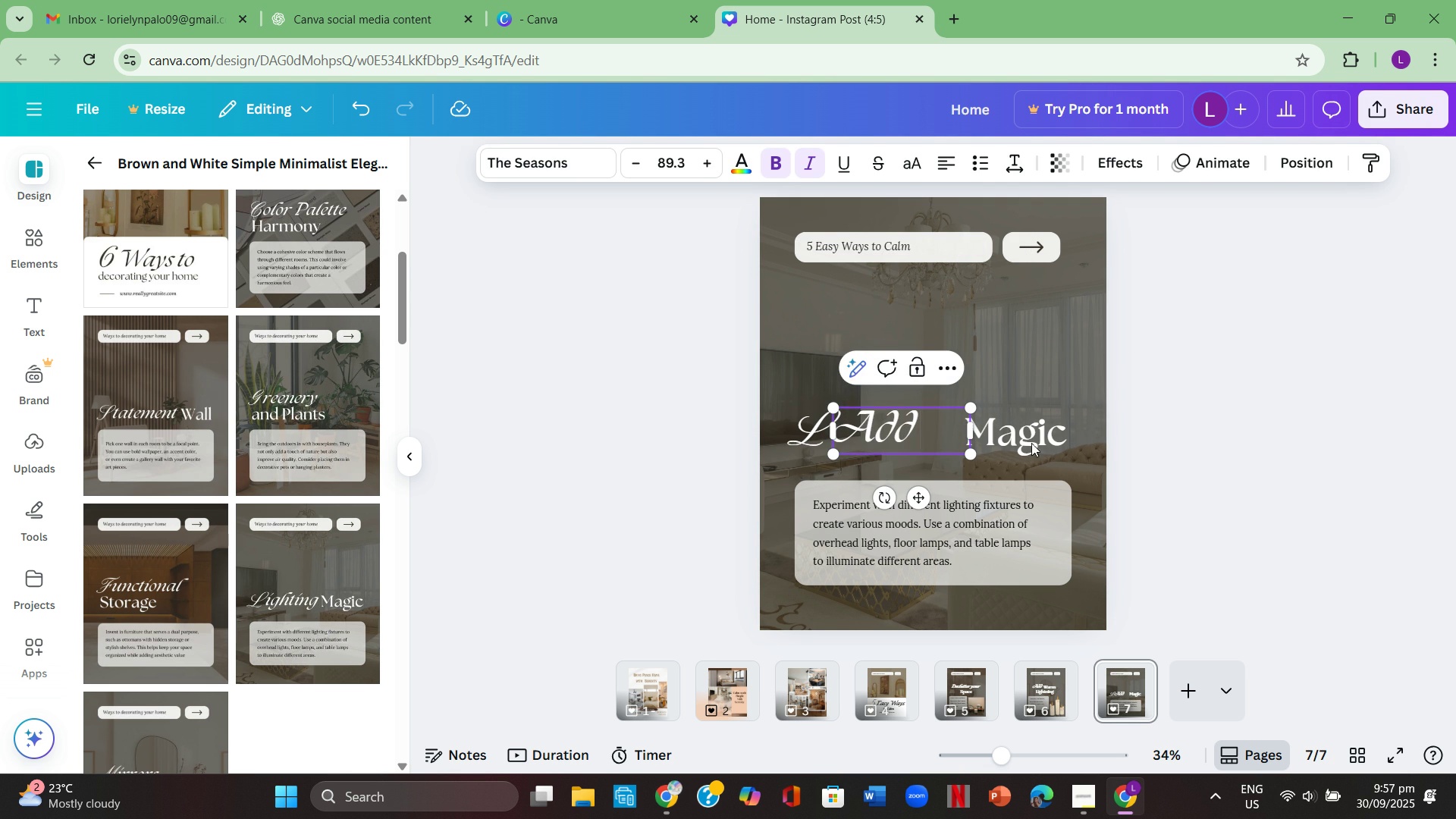 
left_click([1237, 422])
 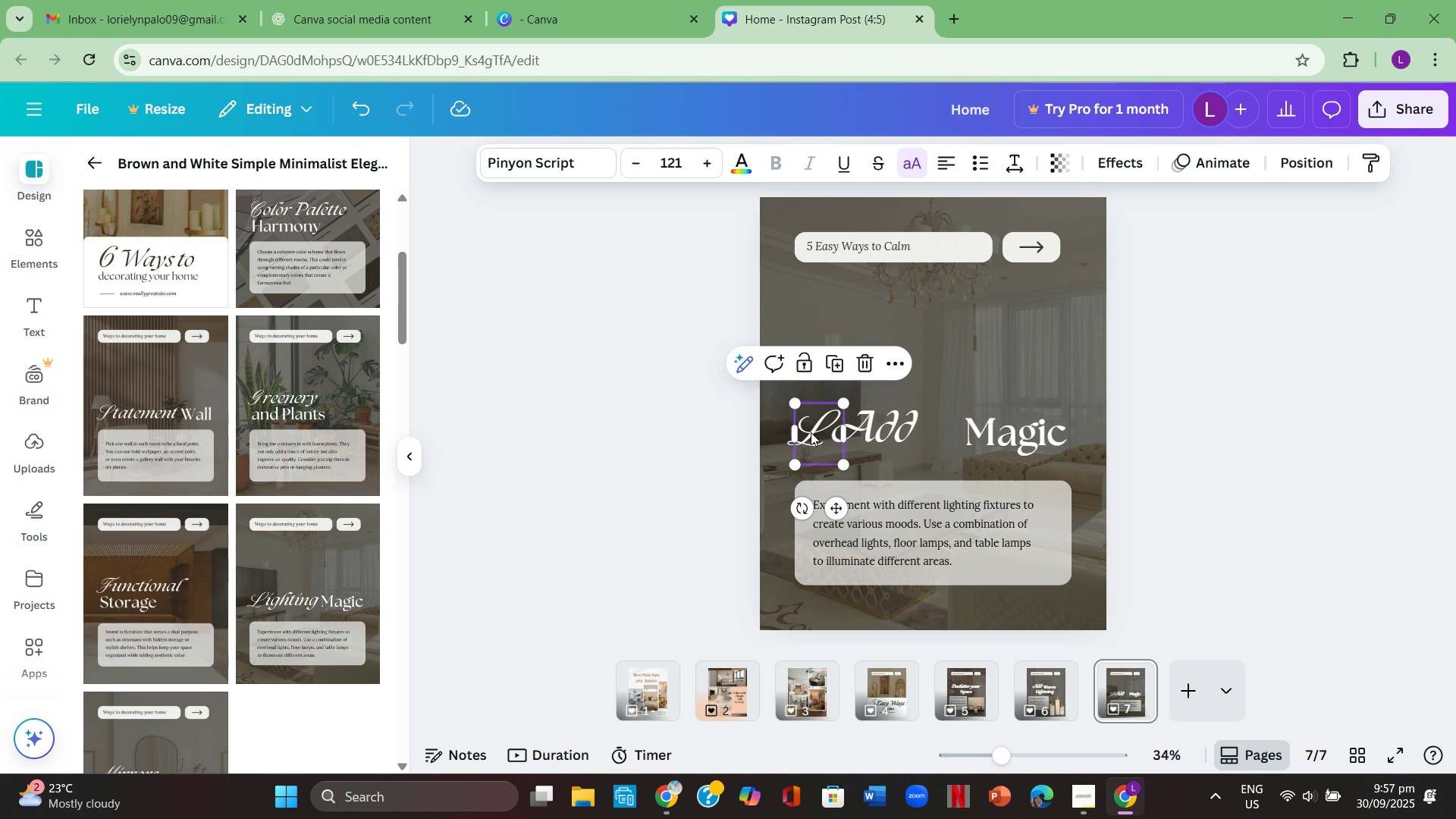 
left_click([811, 432])
 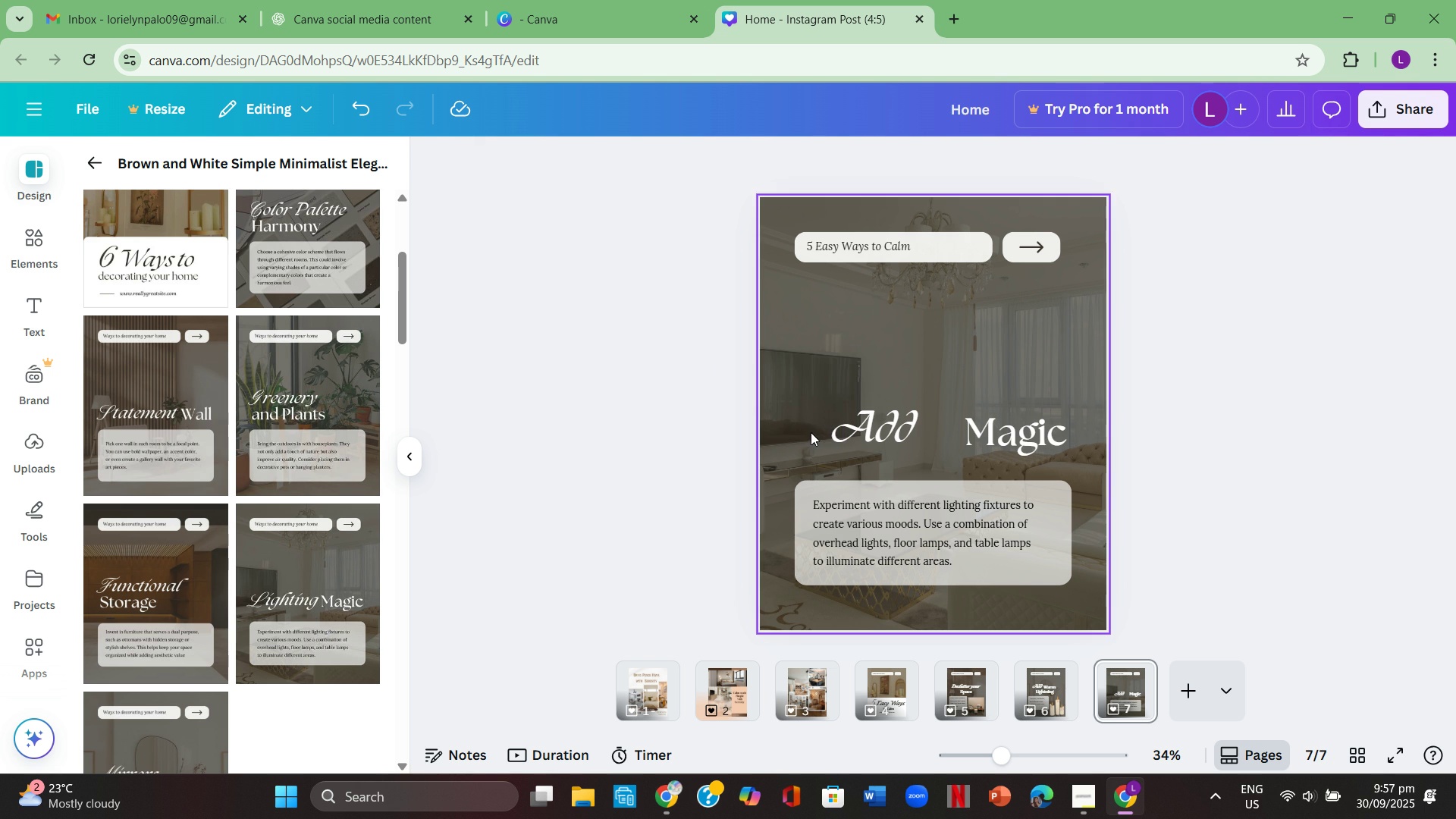 
key(Backspace)
 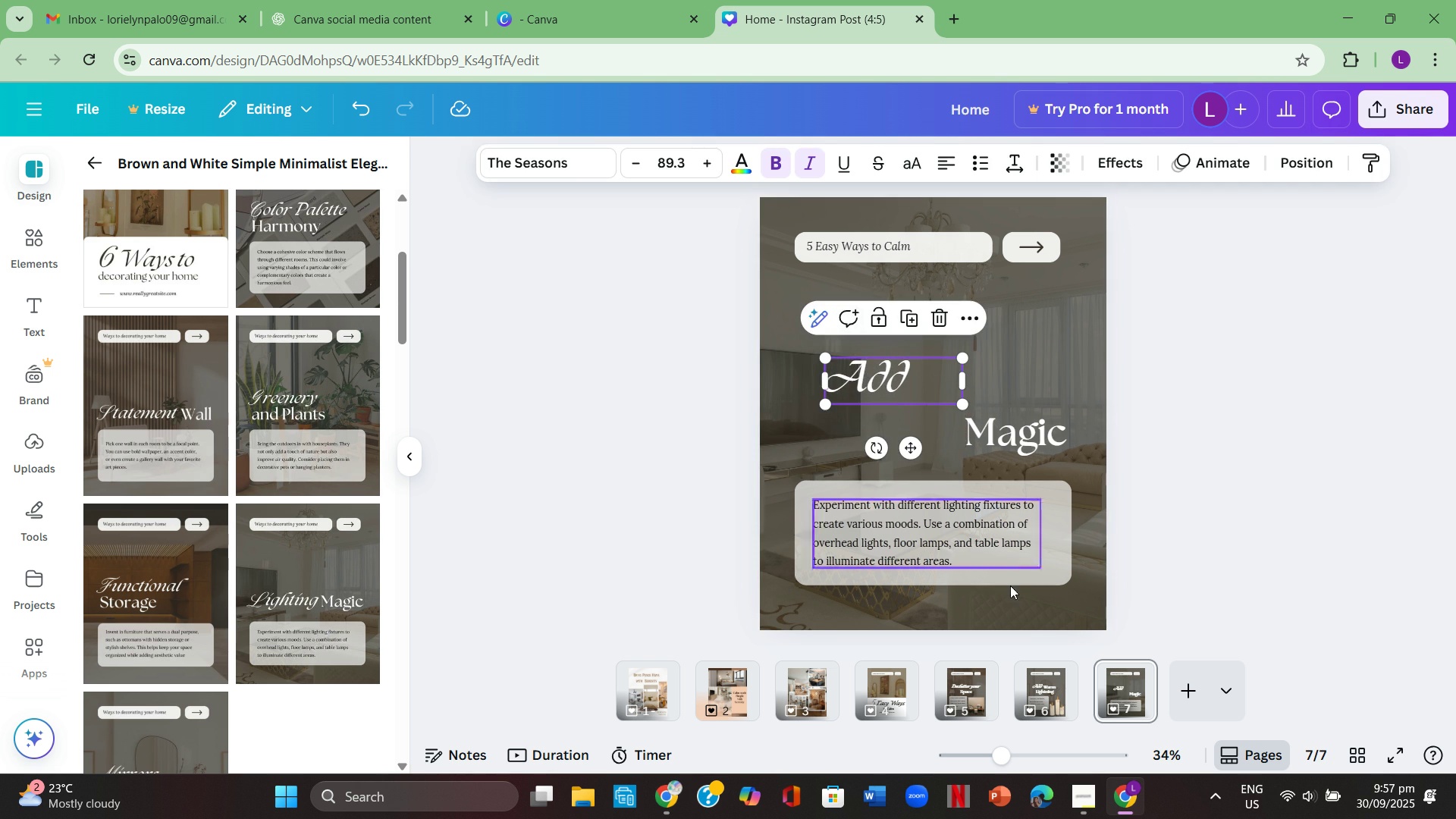 
left_click([1046, 689])
 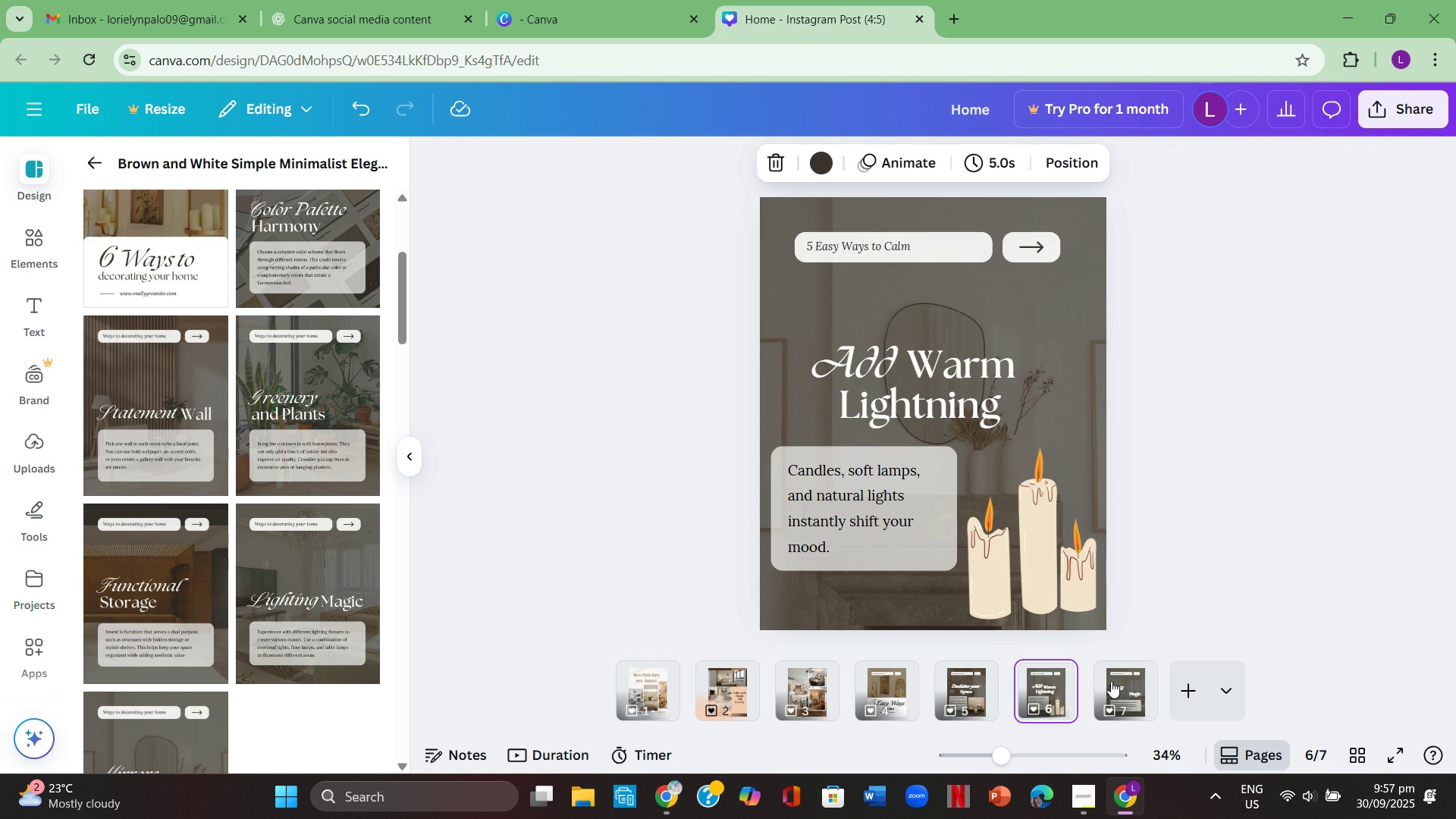 
left_click([1112, 681])
 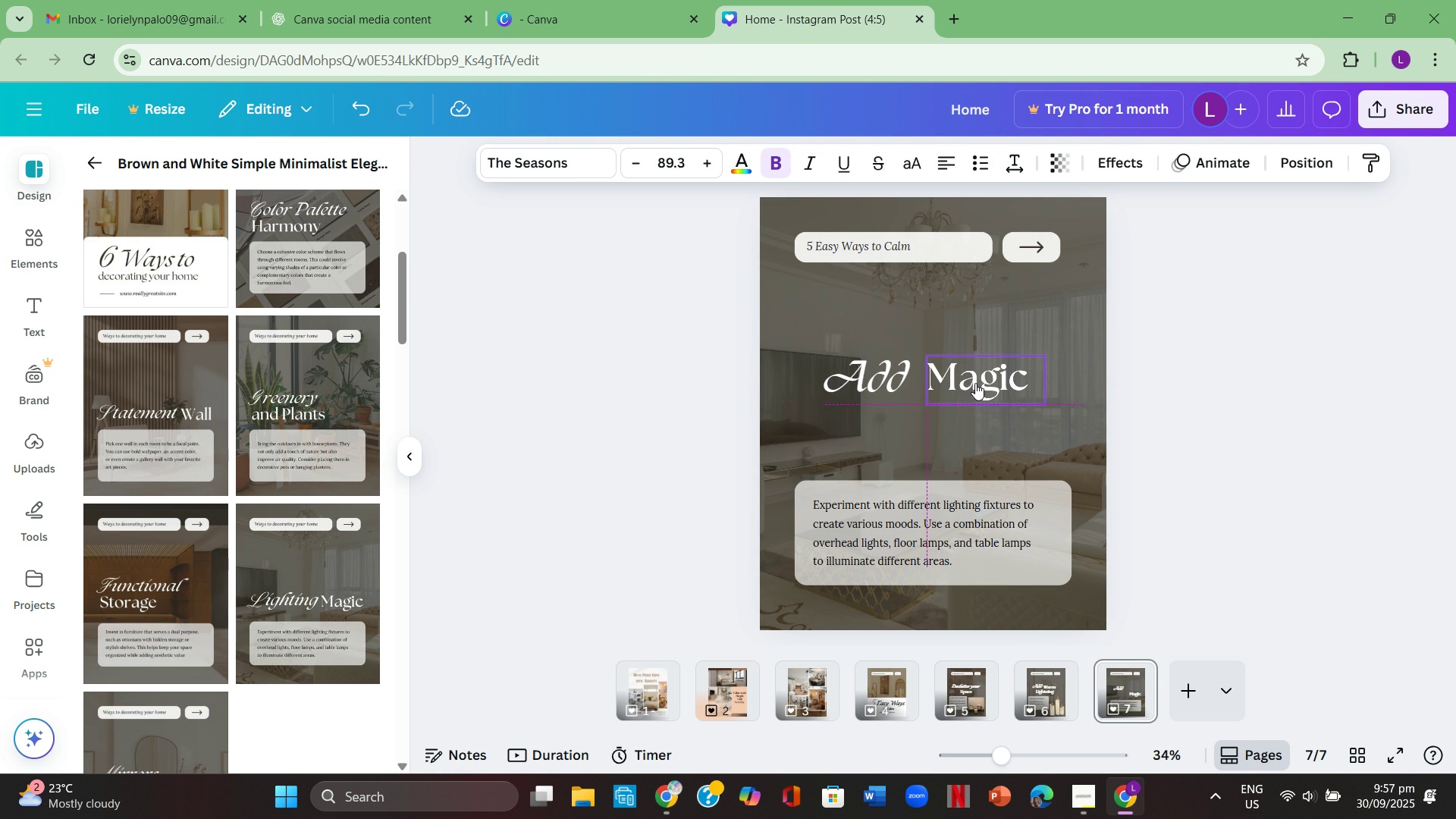 
double_click([977, 384])
 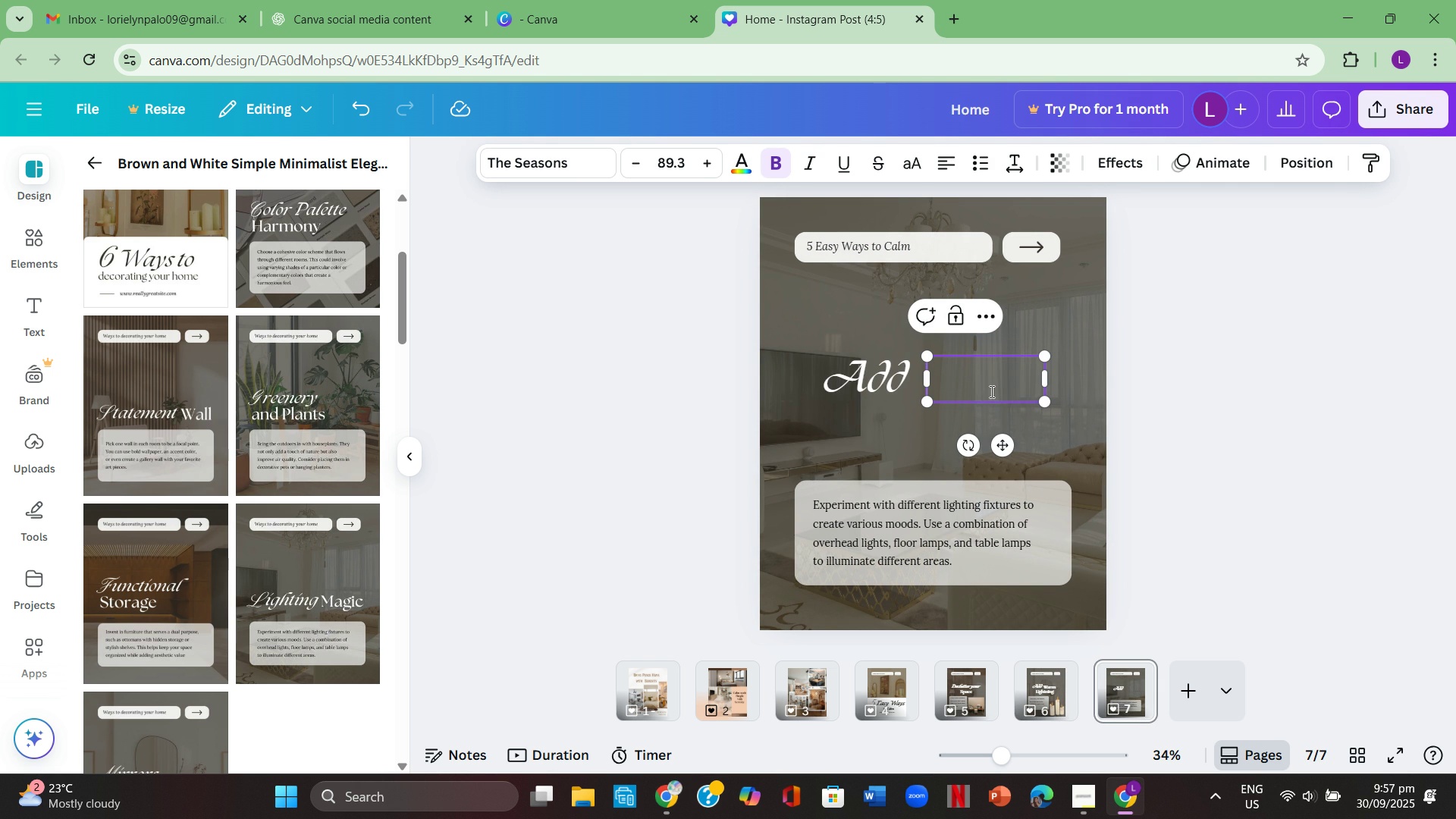 
key(Backspace)
type(Warm )
 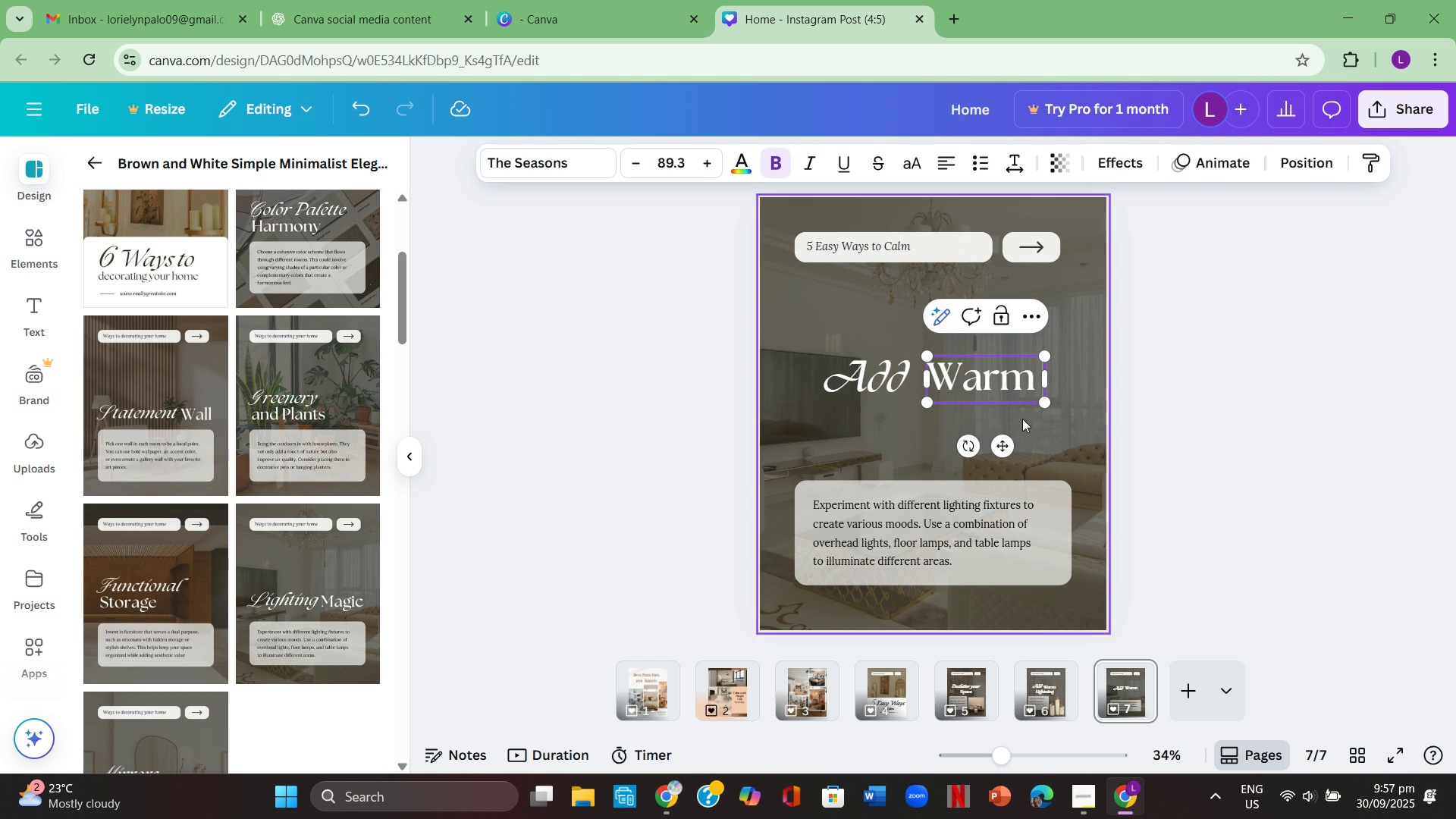 
left_click([1251, 388])
 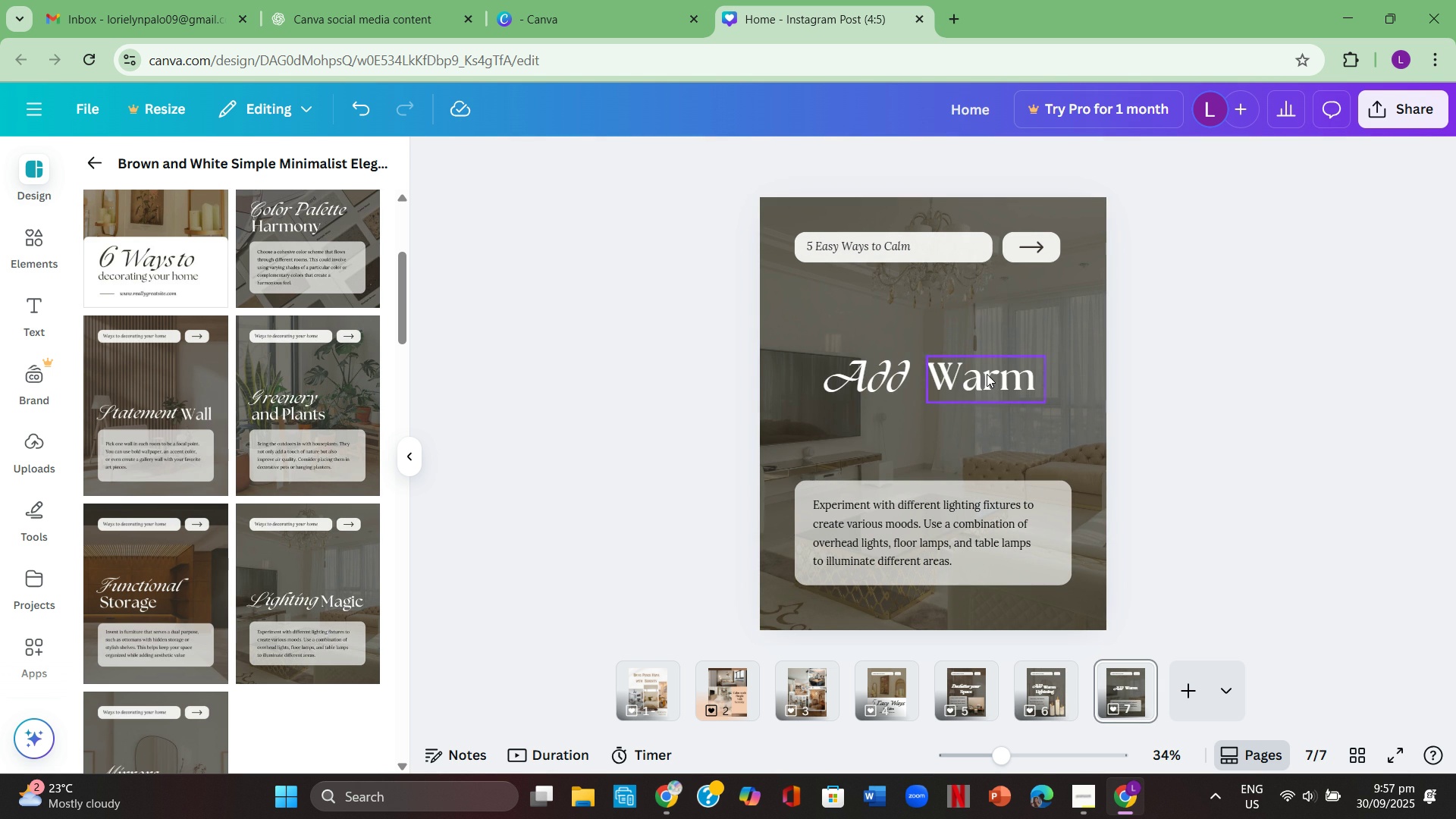 
left_click([987, 374])
 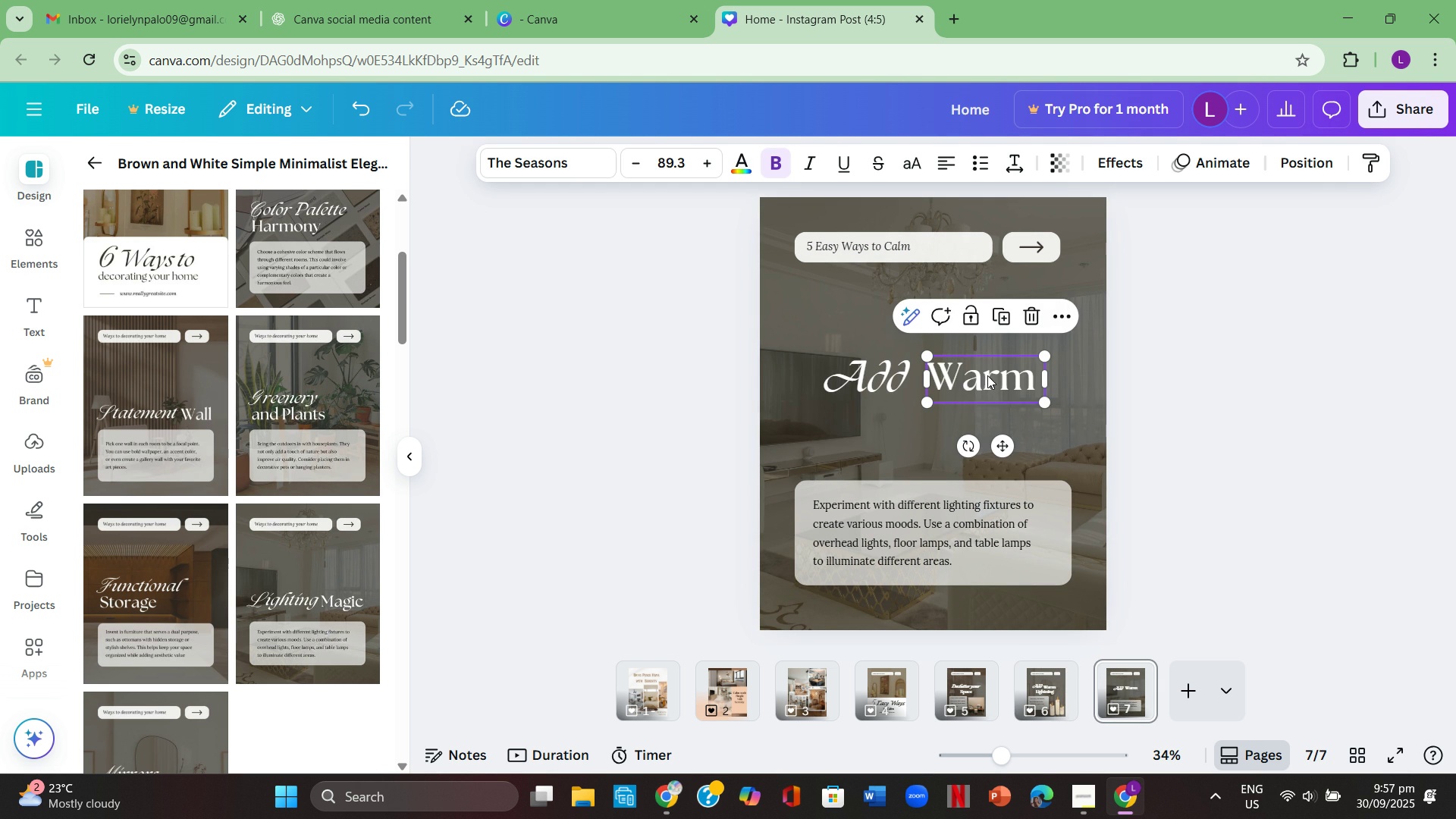 
key(Control+ControlLeft)
 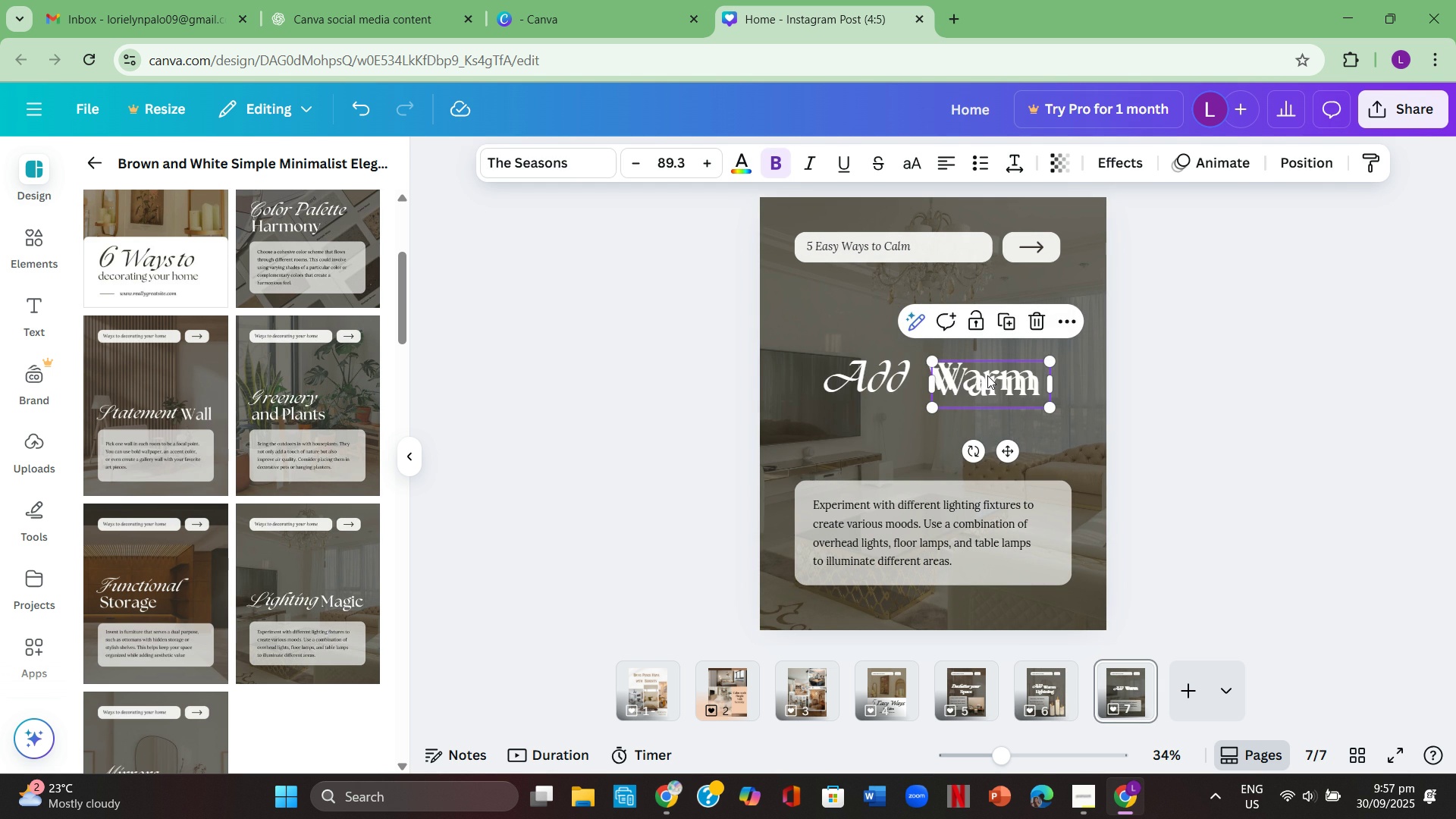 
key(Control+C)
 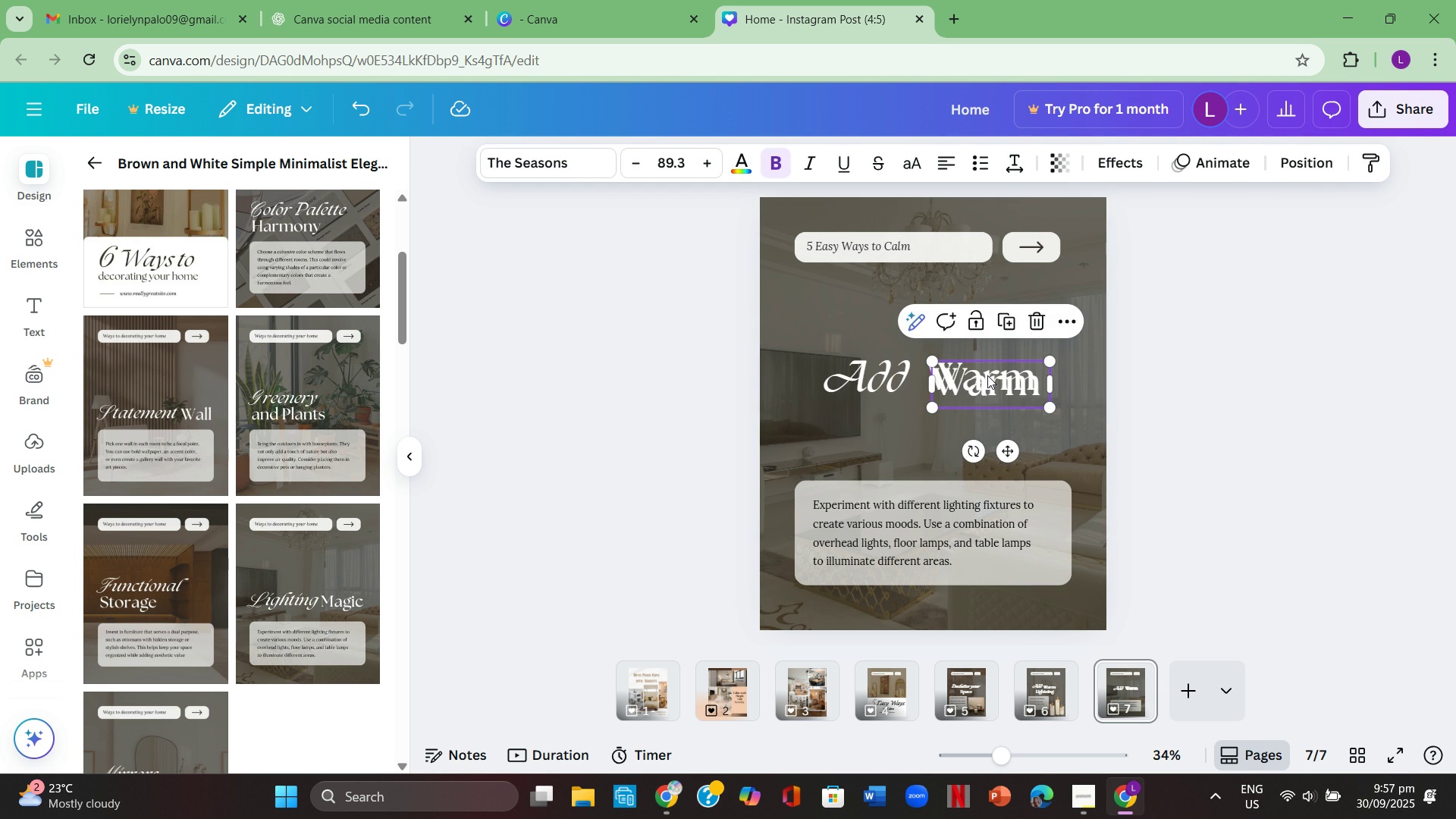 
key(Control+ControlLeft)
 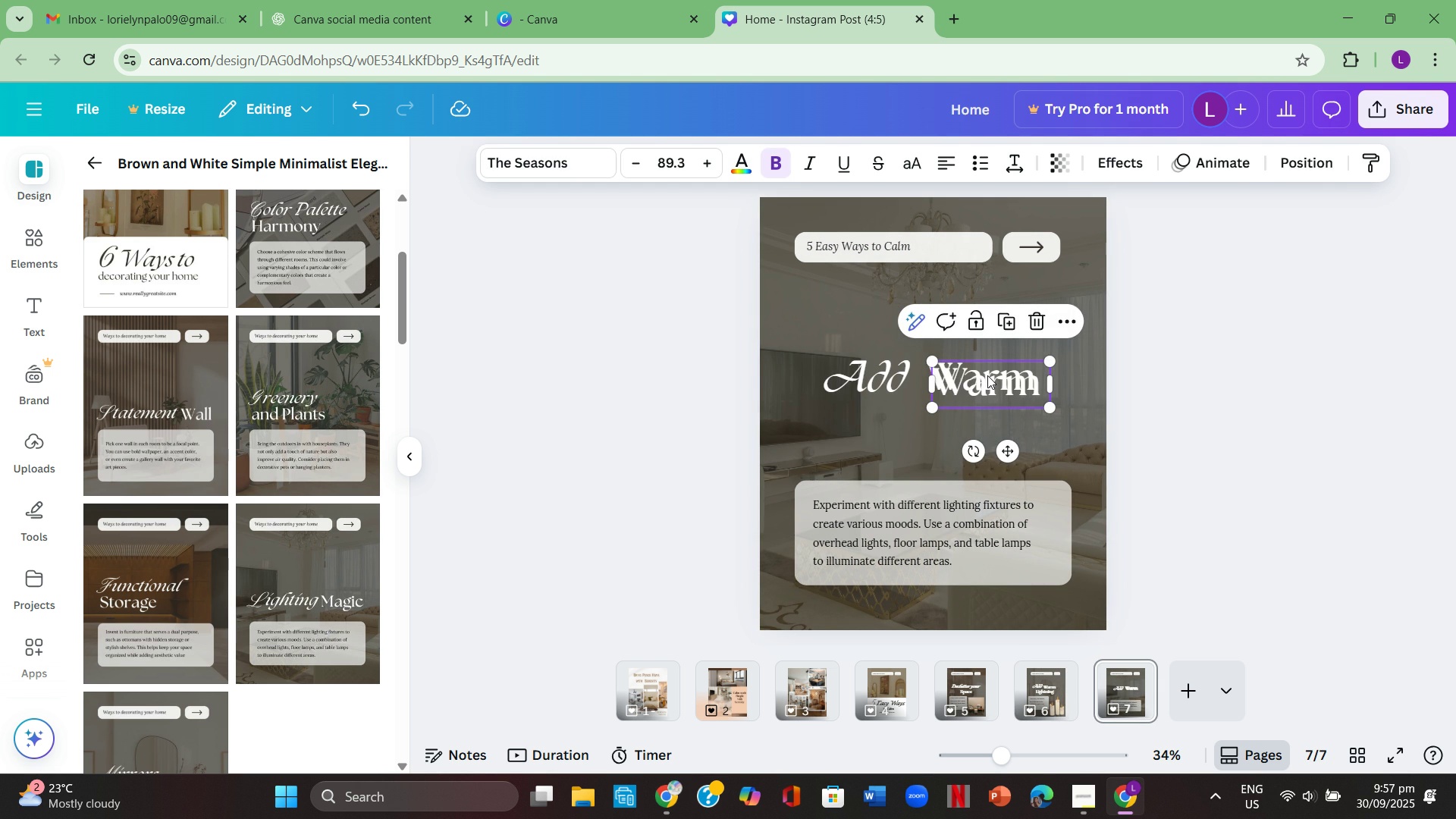 
key(Control+V)
 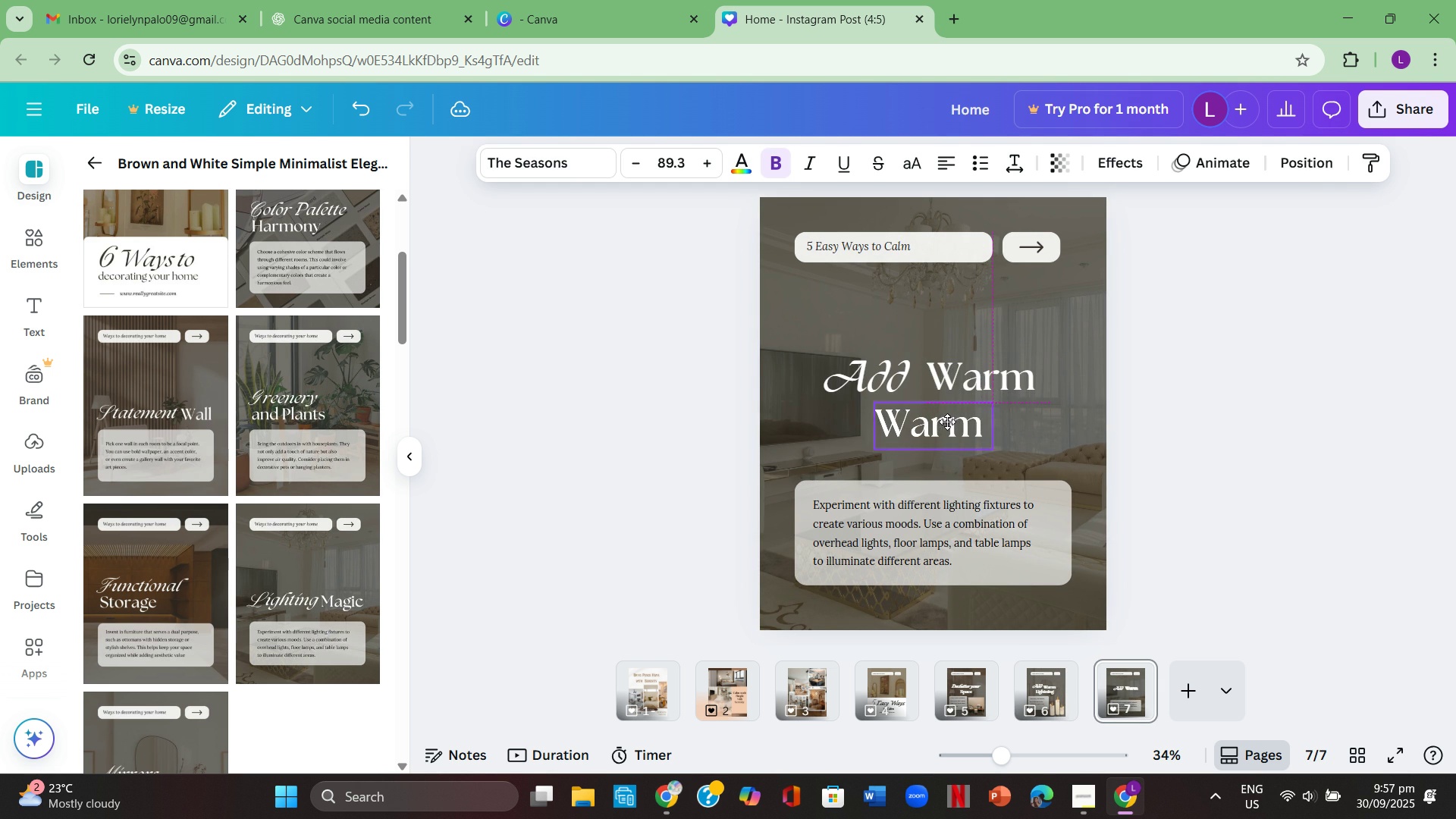 
double_click([944, 421])
 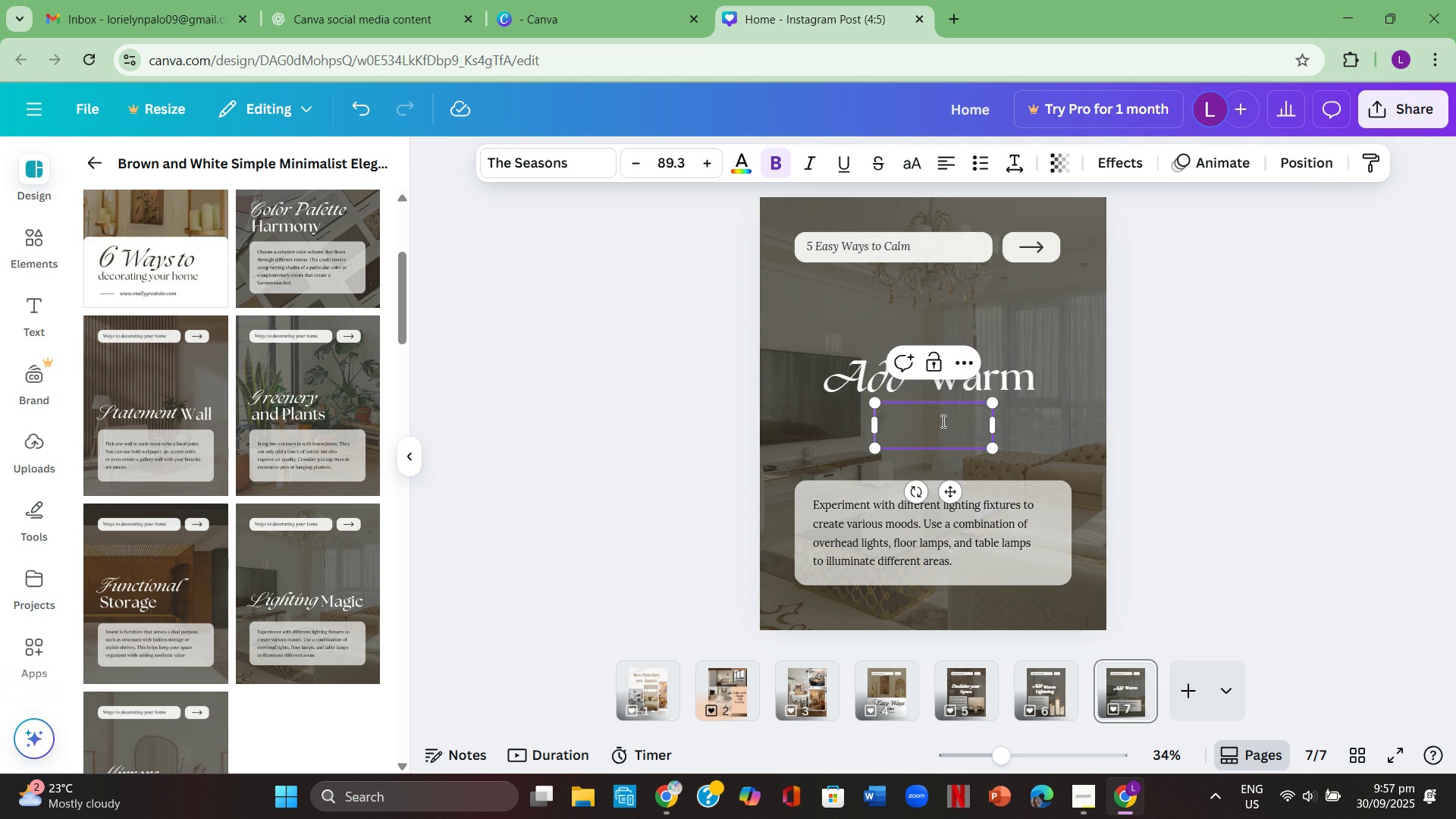 
key(Backspace)
type(Lightning)
 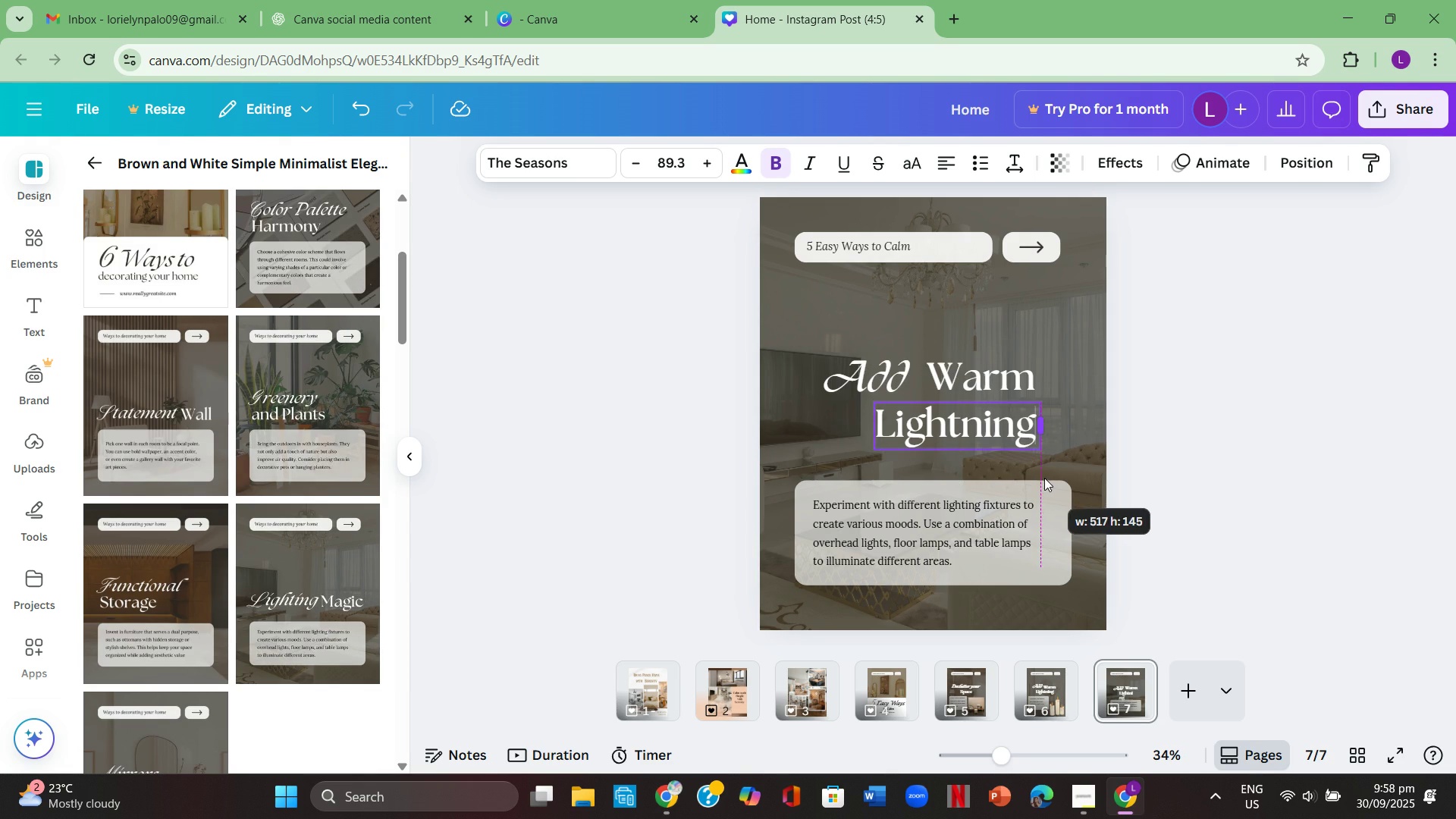 
left_click([1216, 445])
 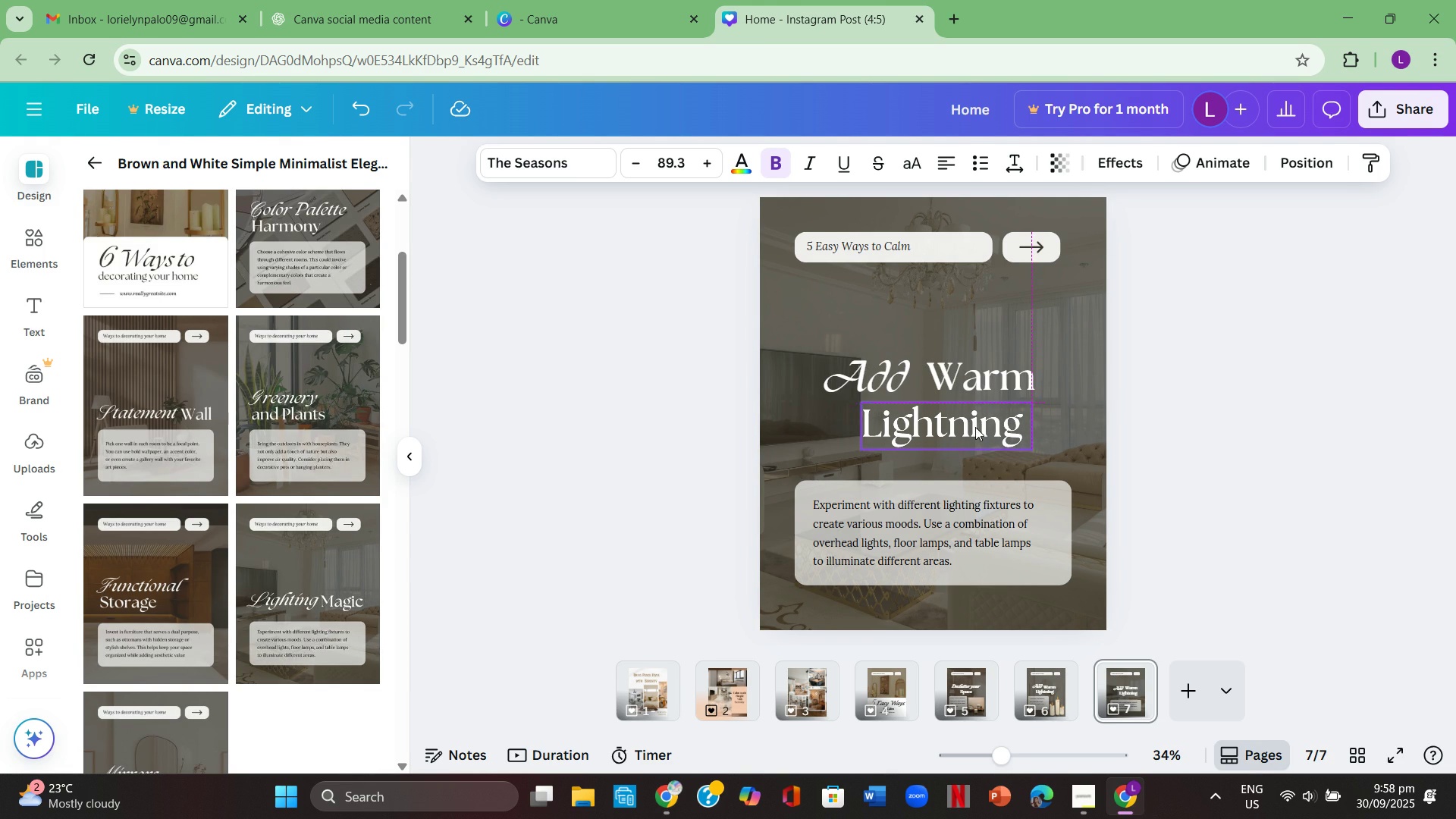 
left_click([1262, 451])
 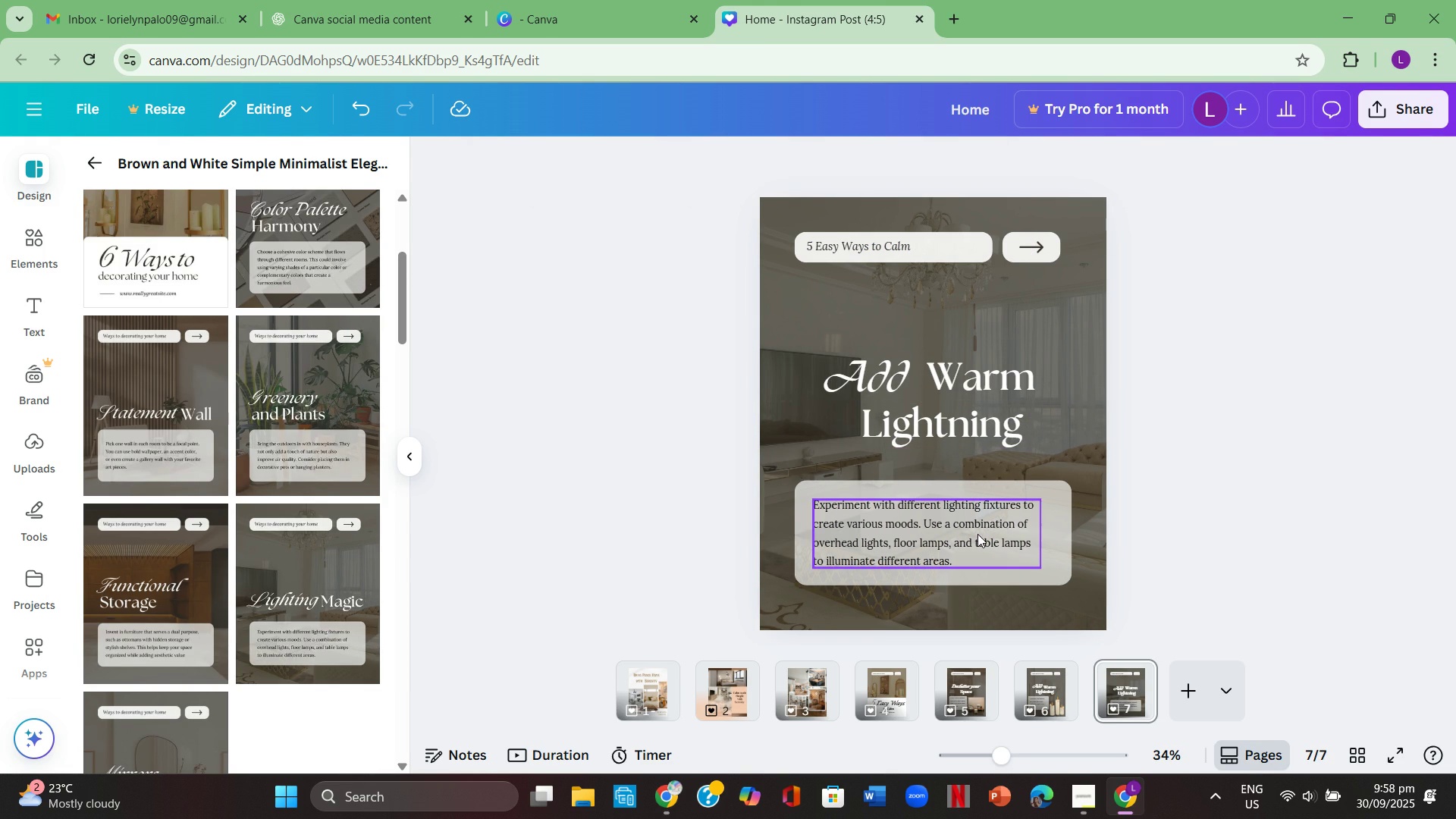 
left_click([977, 534])
 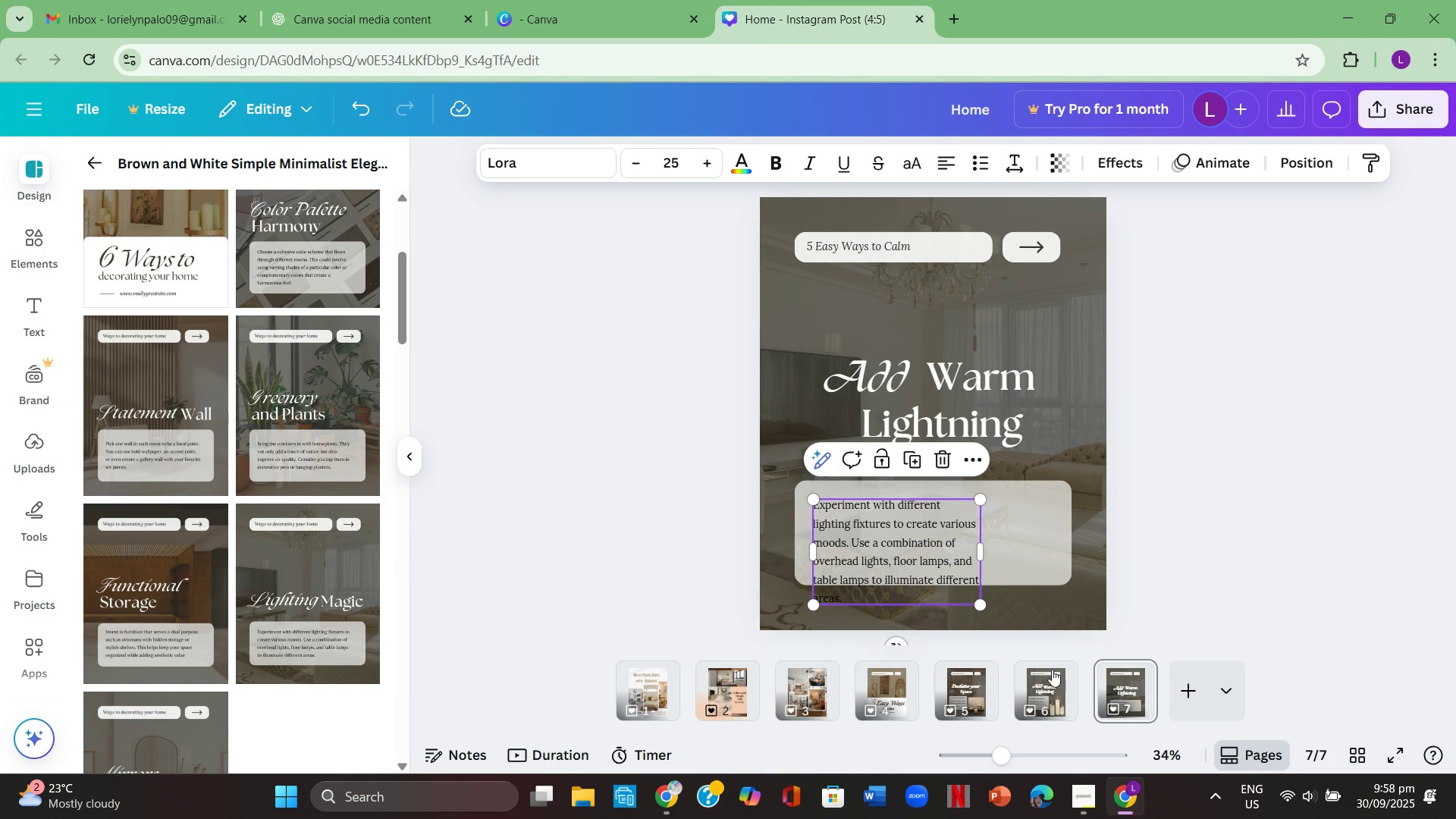 
wait(5.15)
 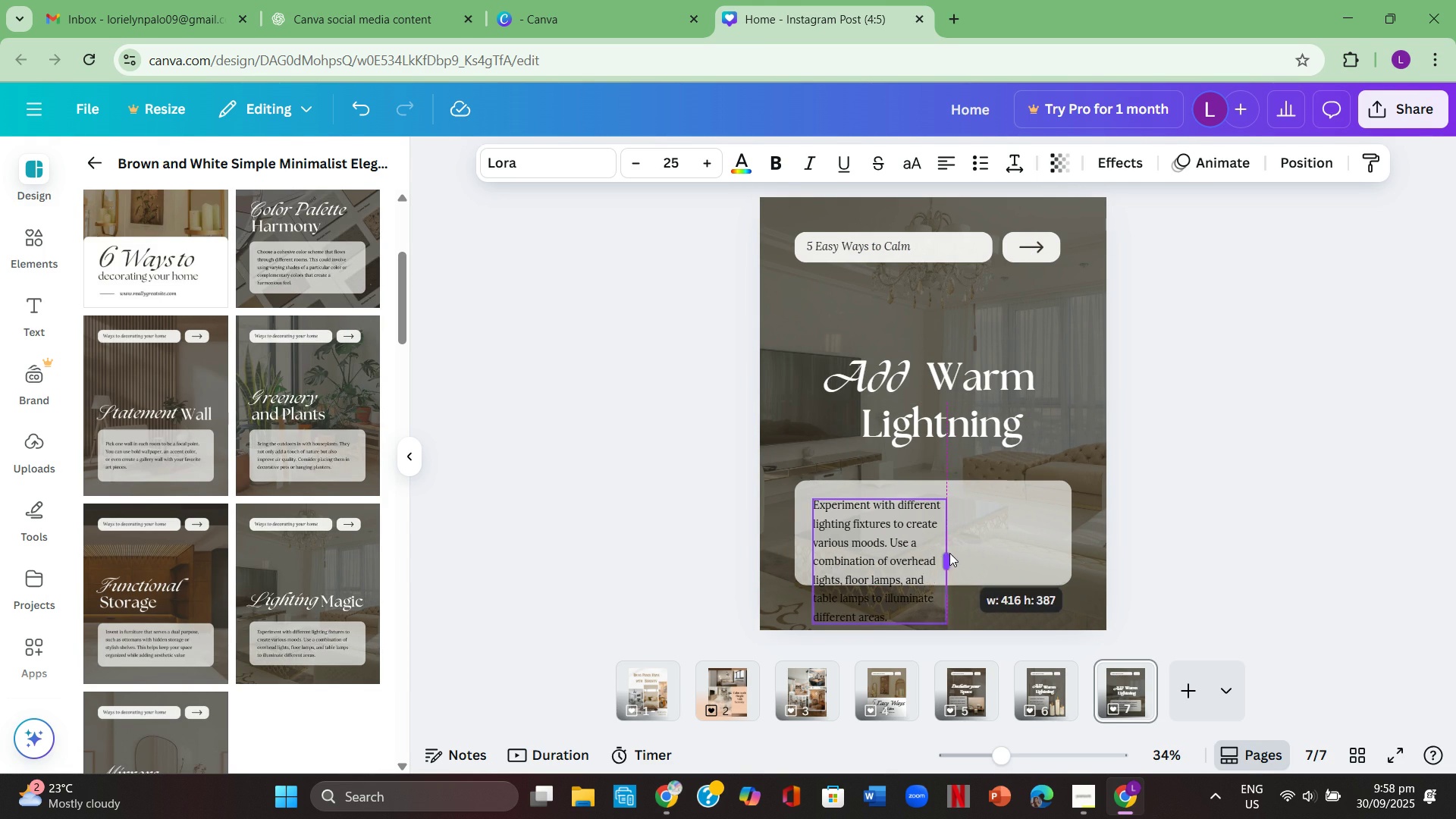 
left_click([1053, 675])
 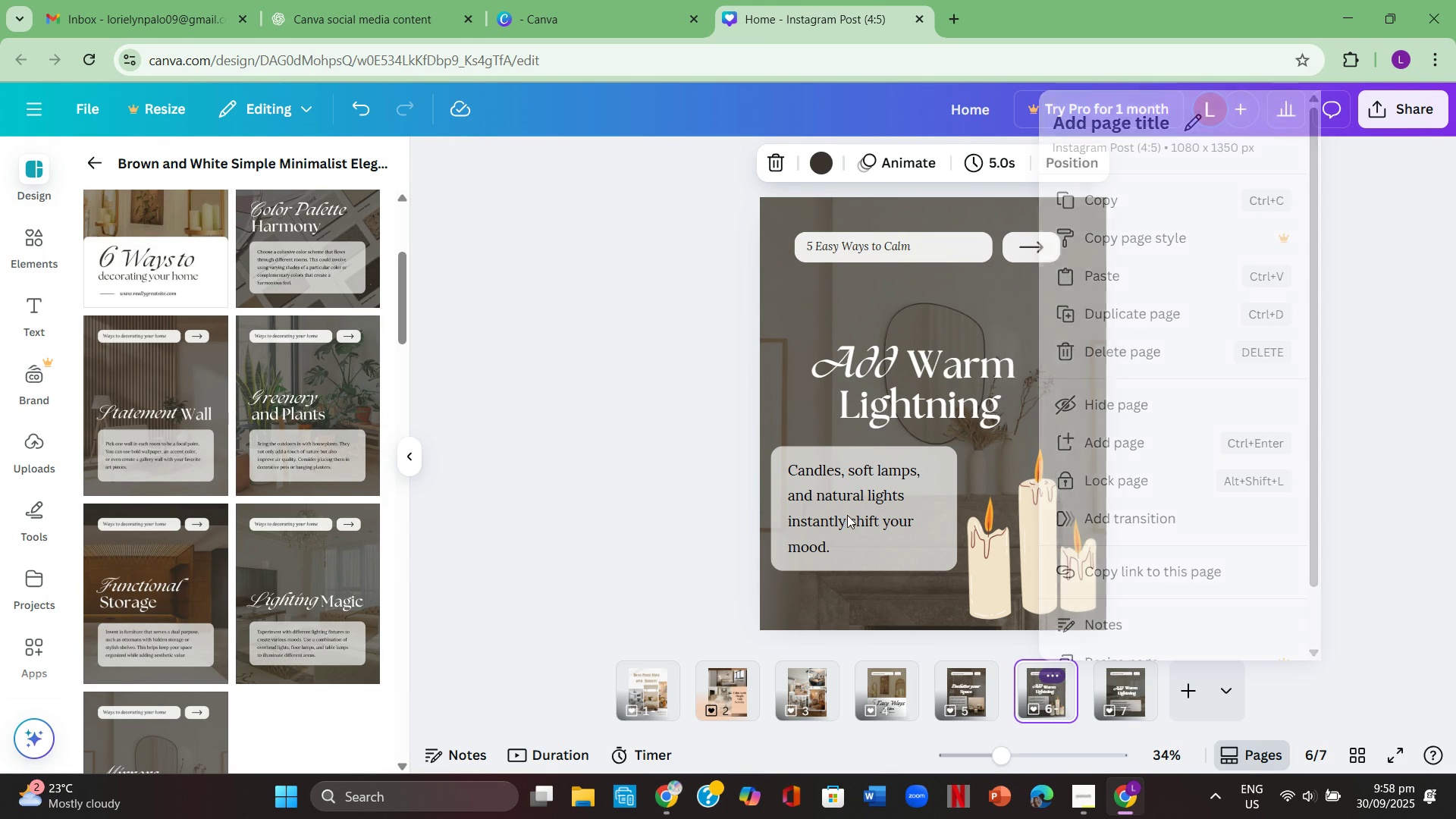 
double_click([850, 521])
 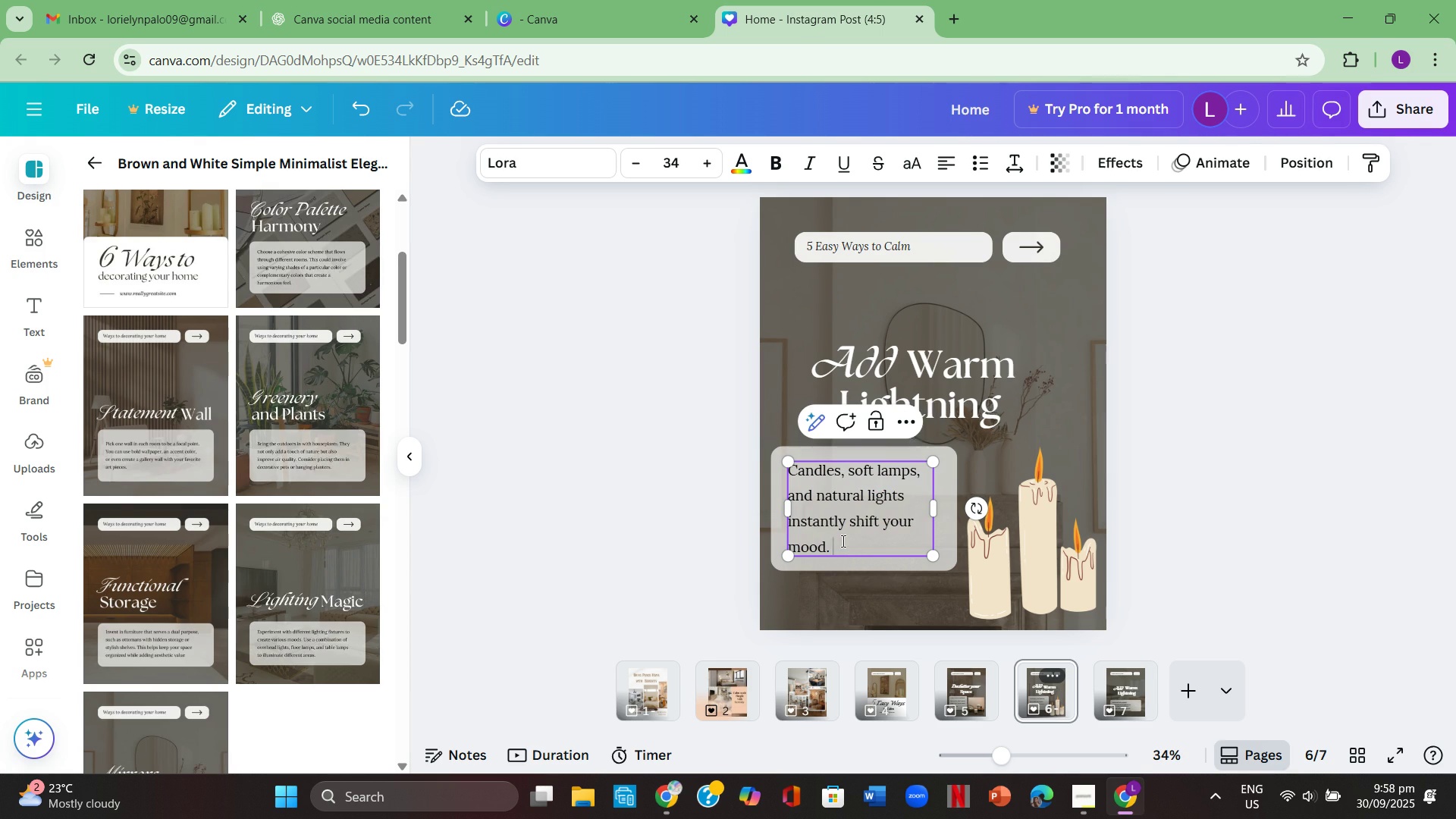 
double_click([842, 541])
 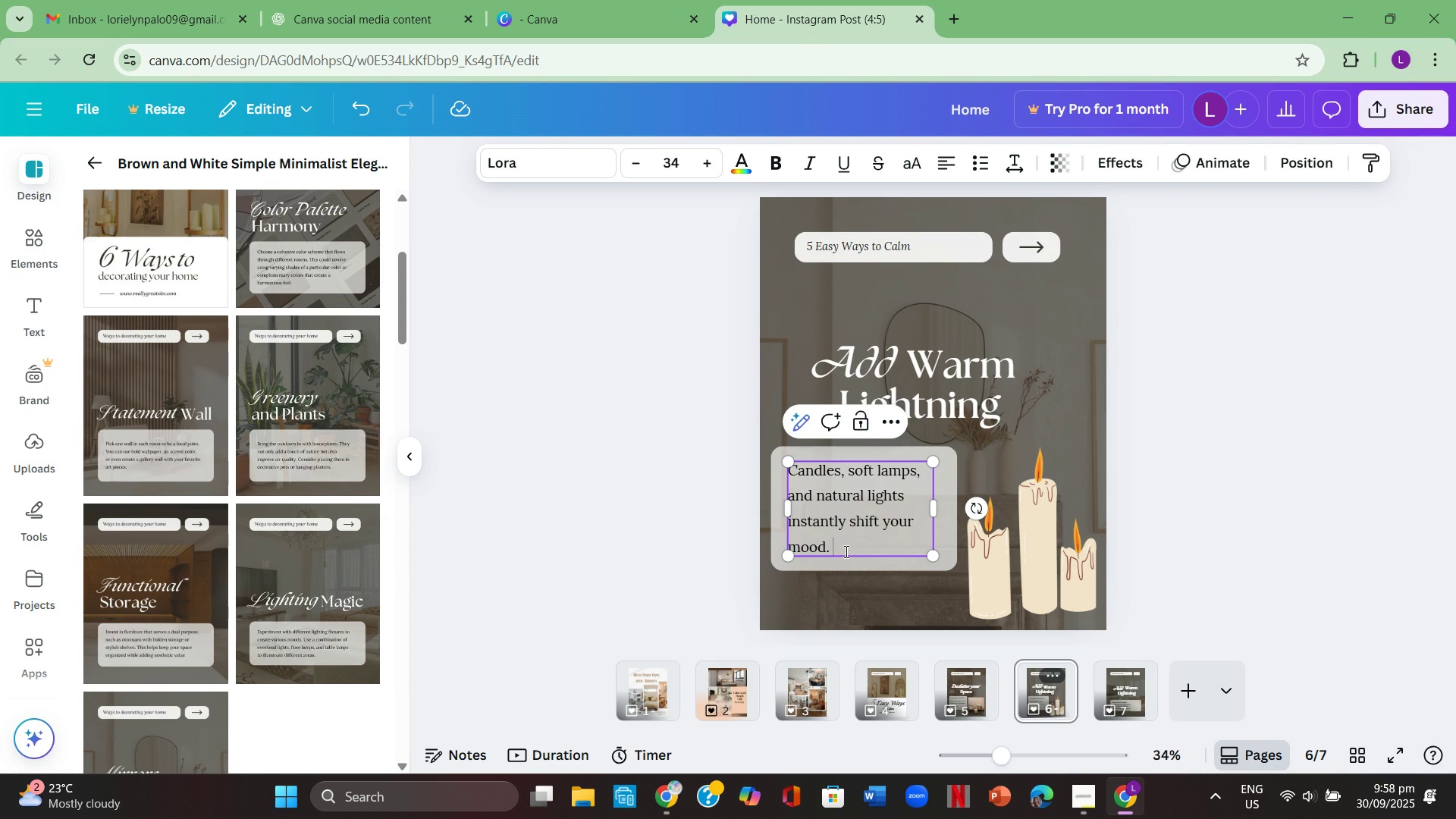 
left_click([845, 551])
 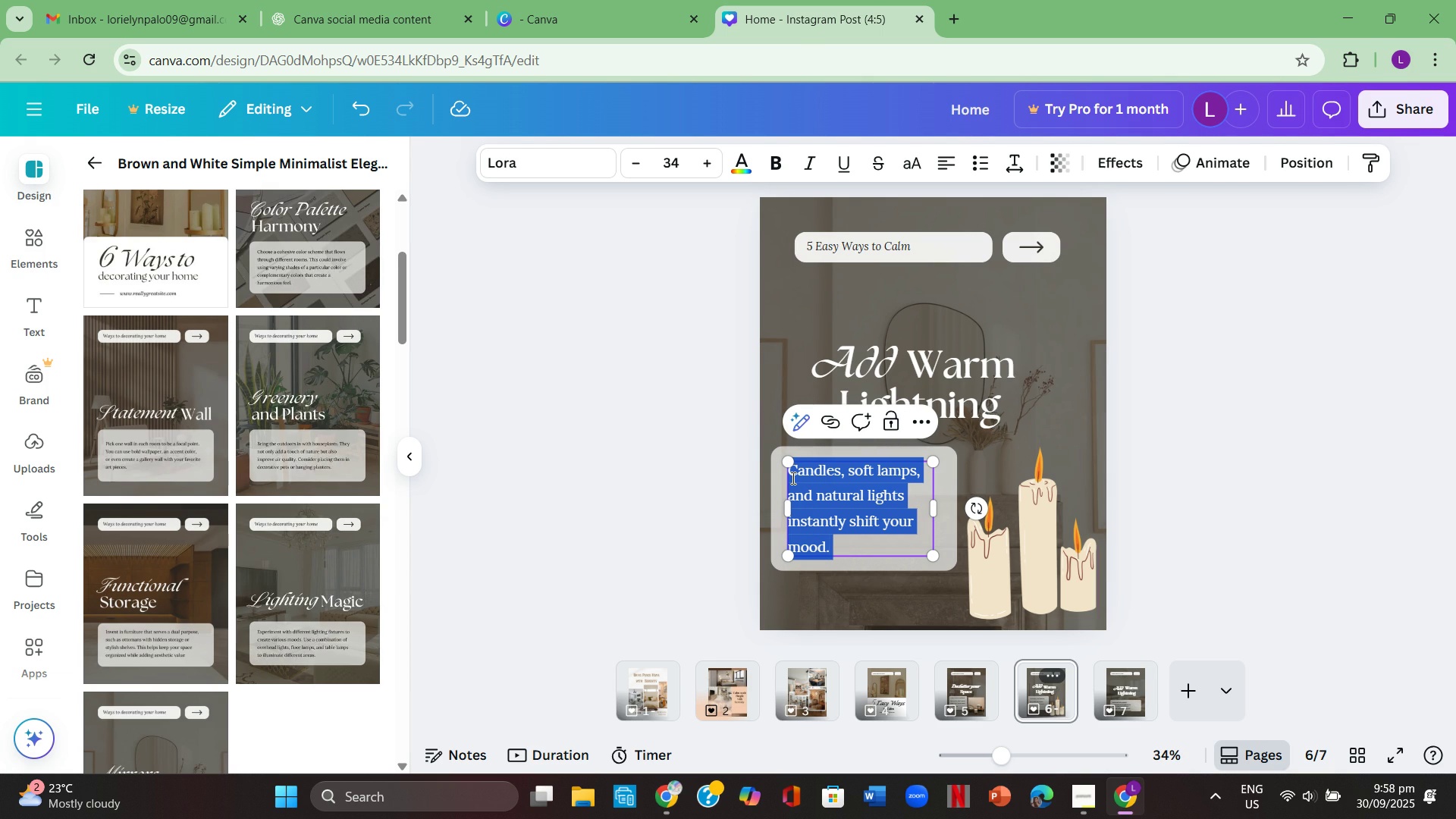 
key(Control+ControlLeft)
 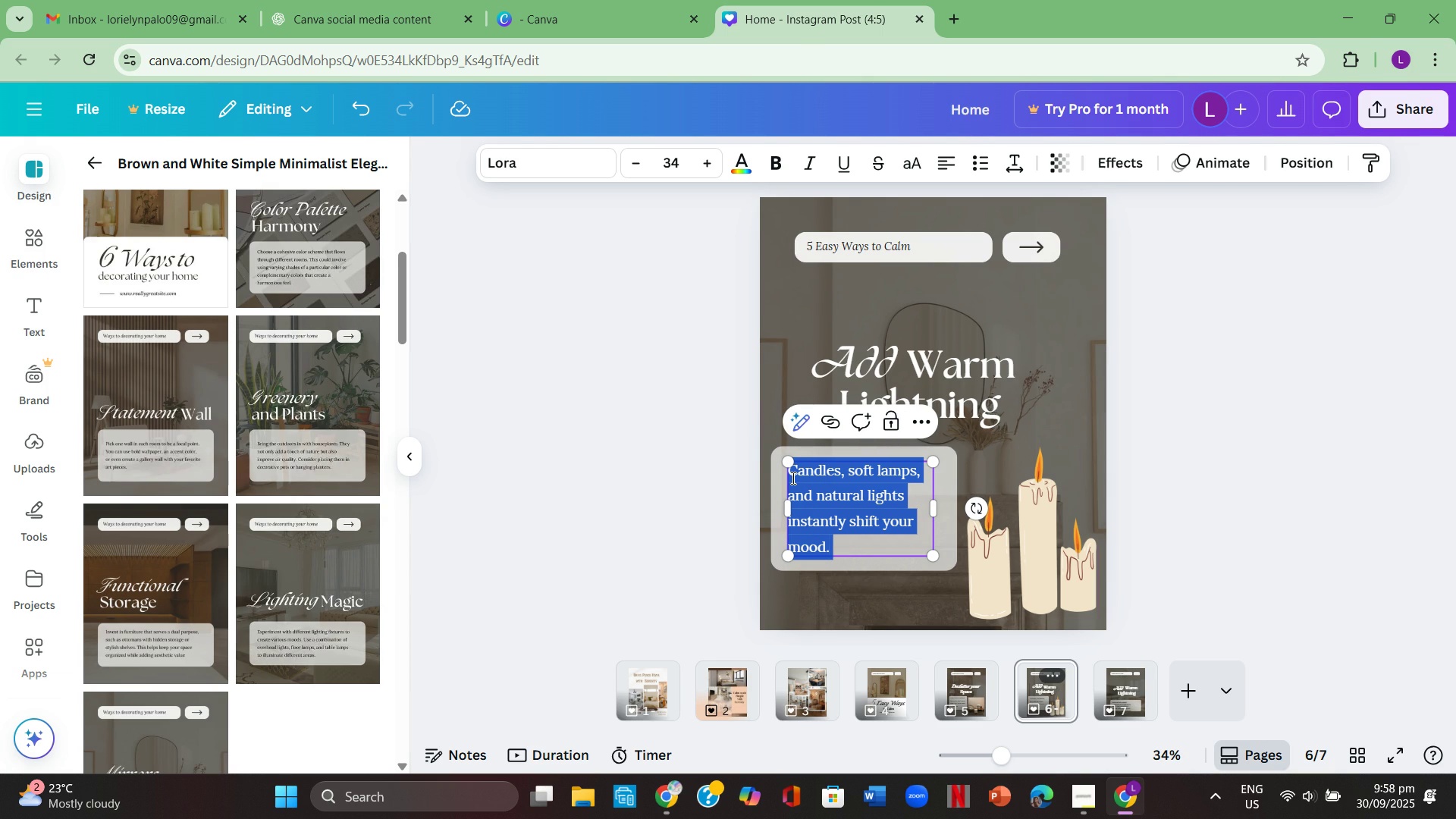 
key(Control+C)
 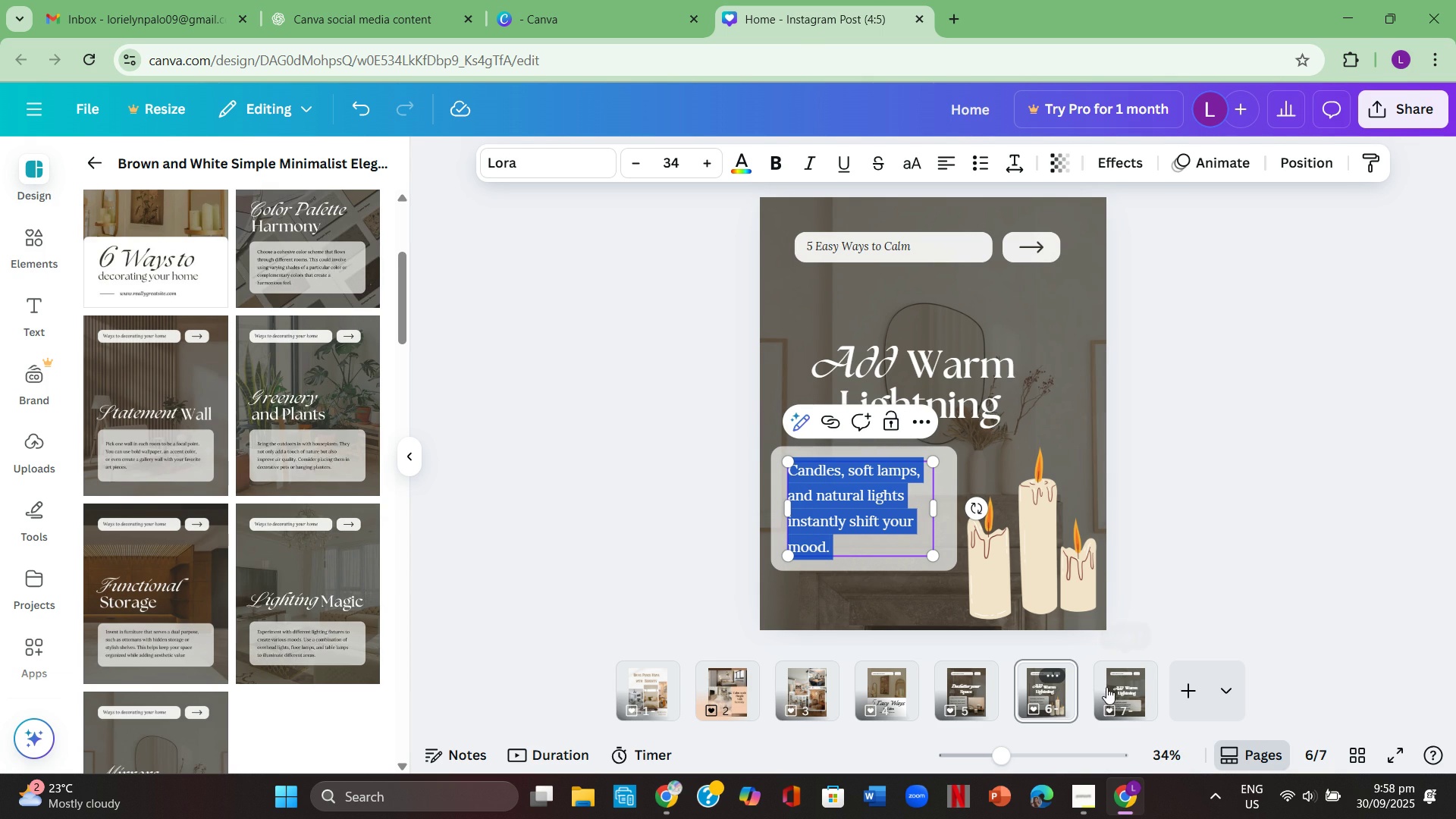 
left_click([1122, 683])
 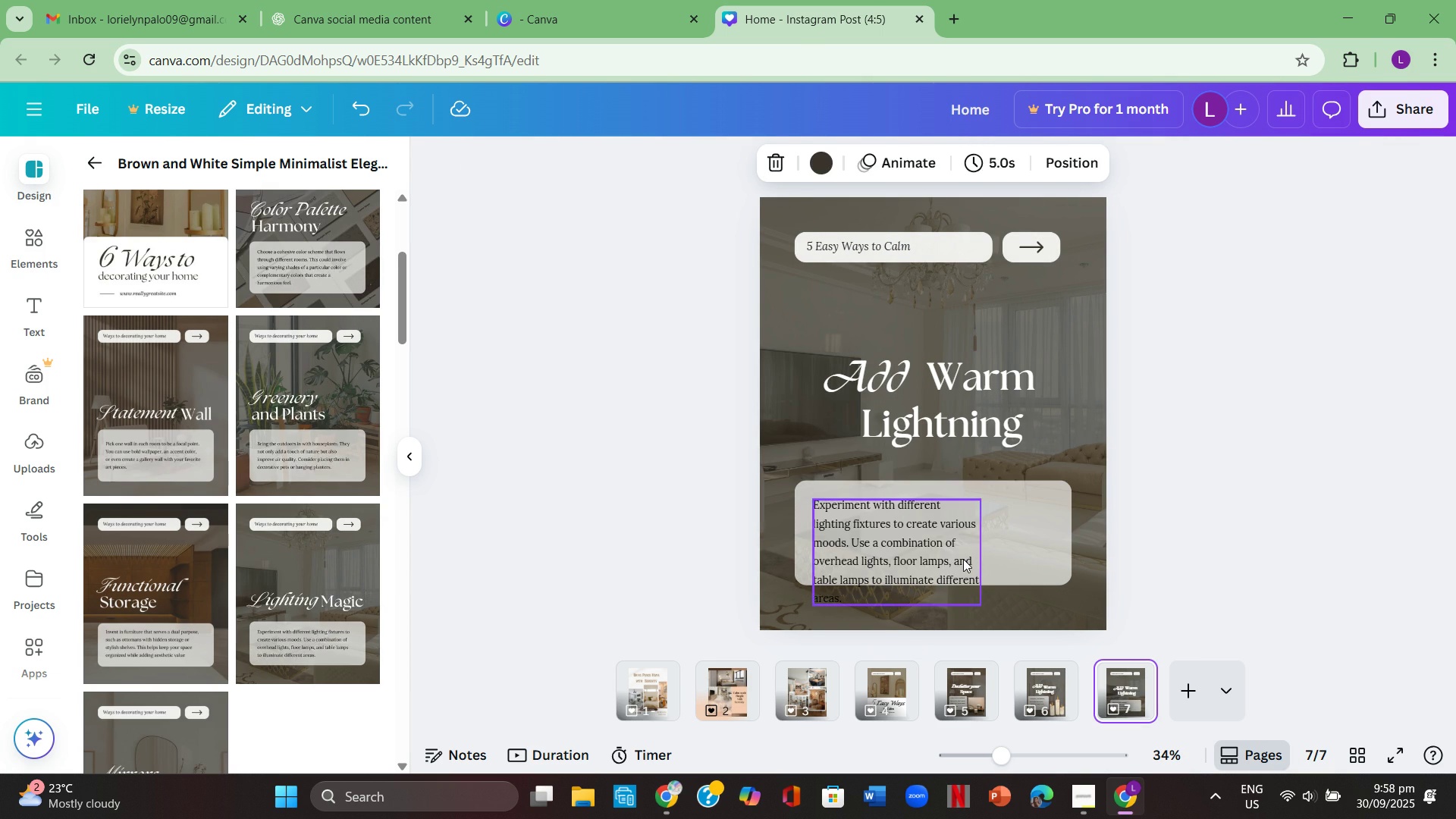 
double_click([963, 559])
 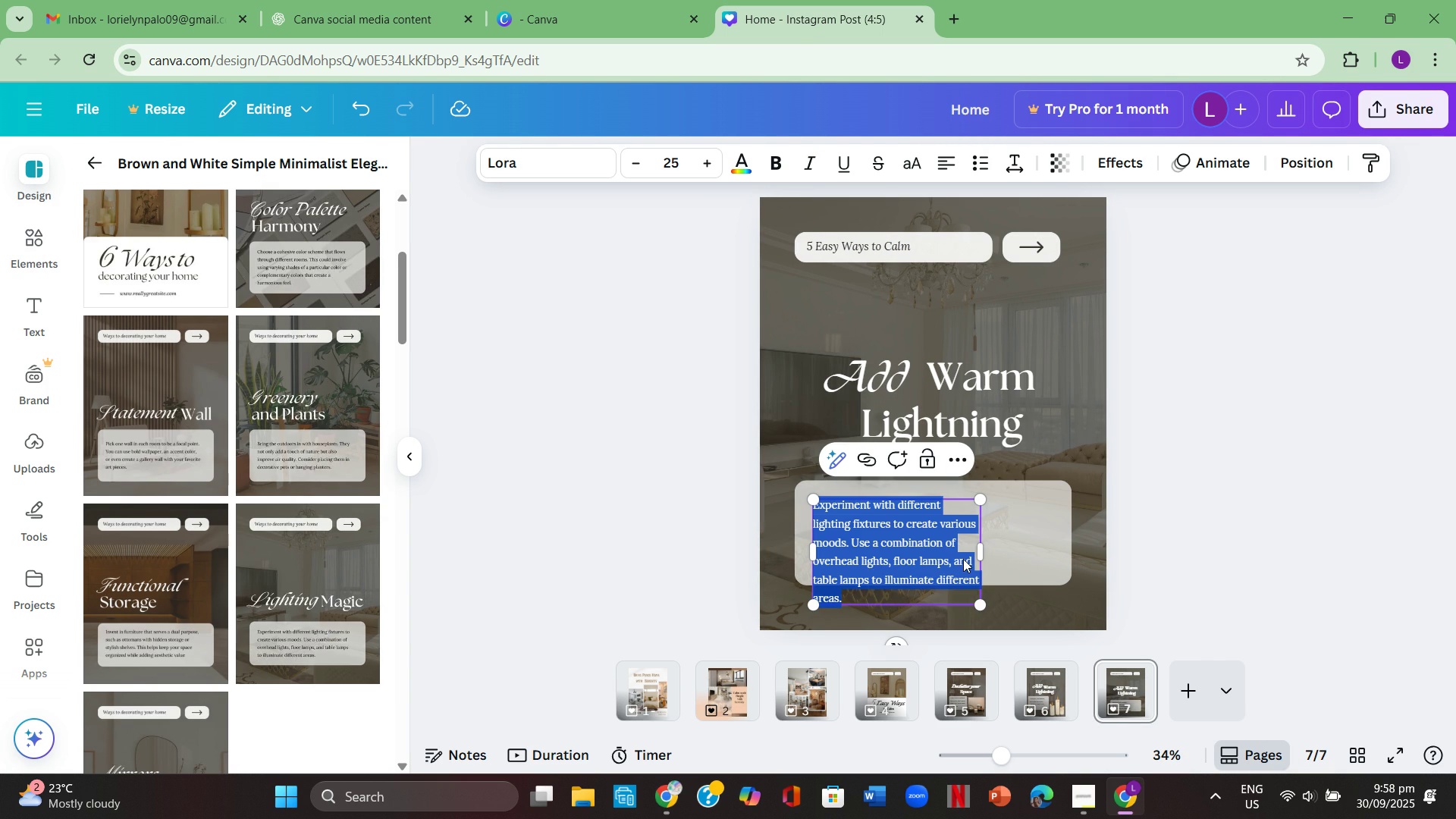 
key(Control+ControlLeft)
 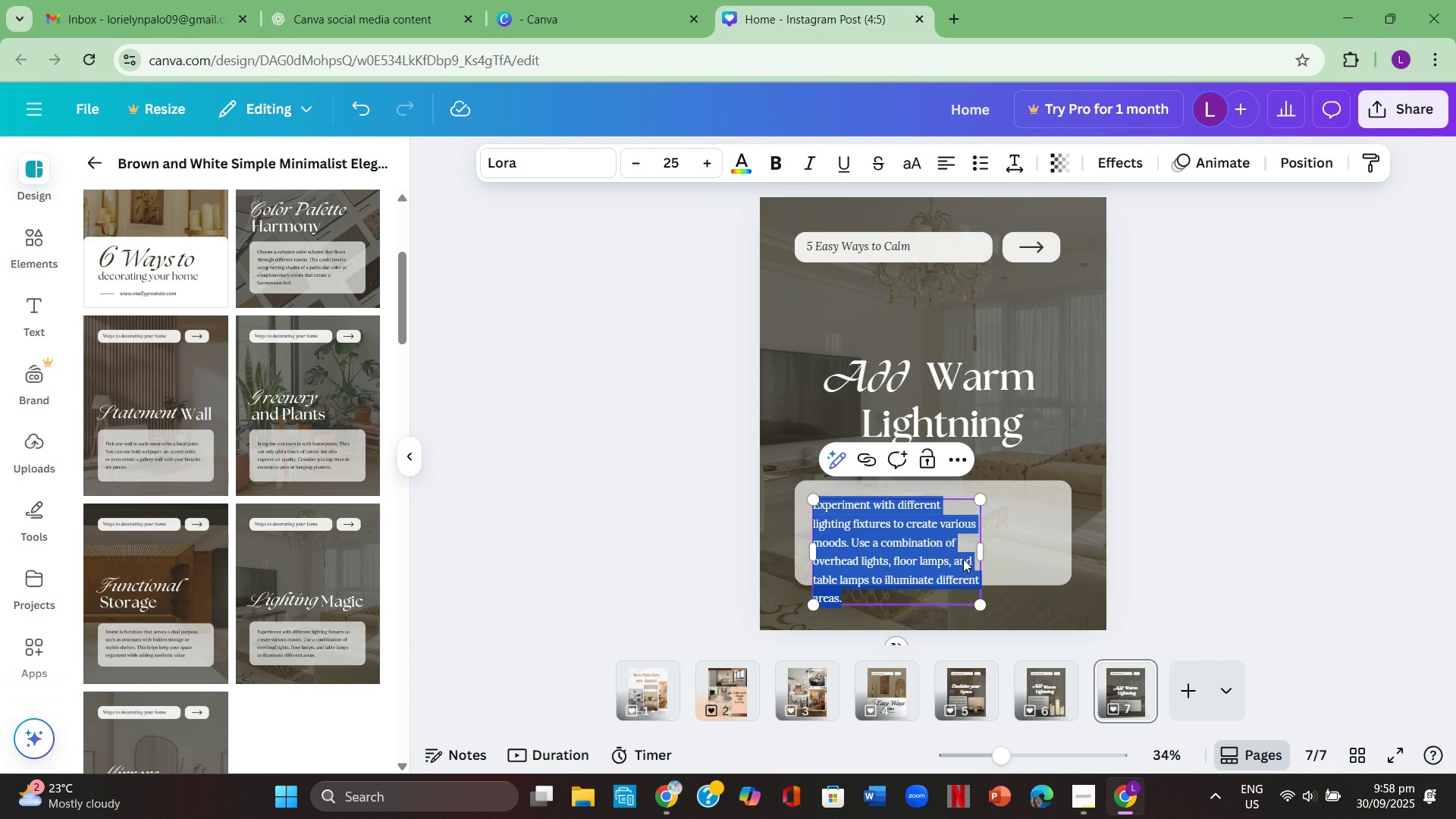 
key(Control+V)
 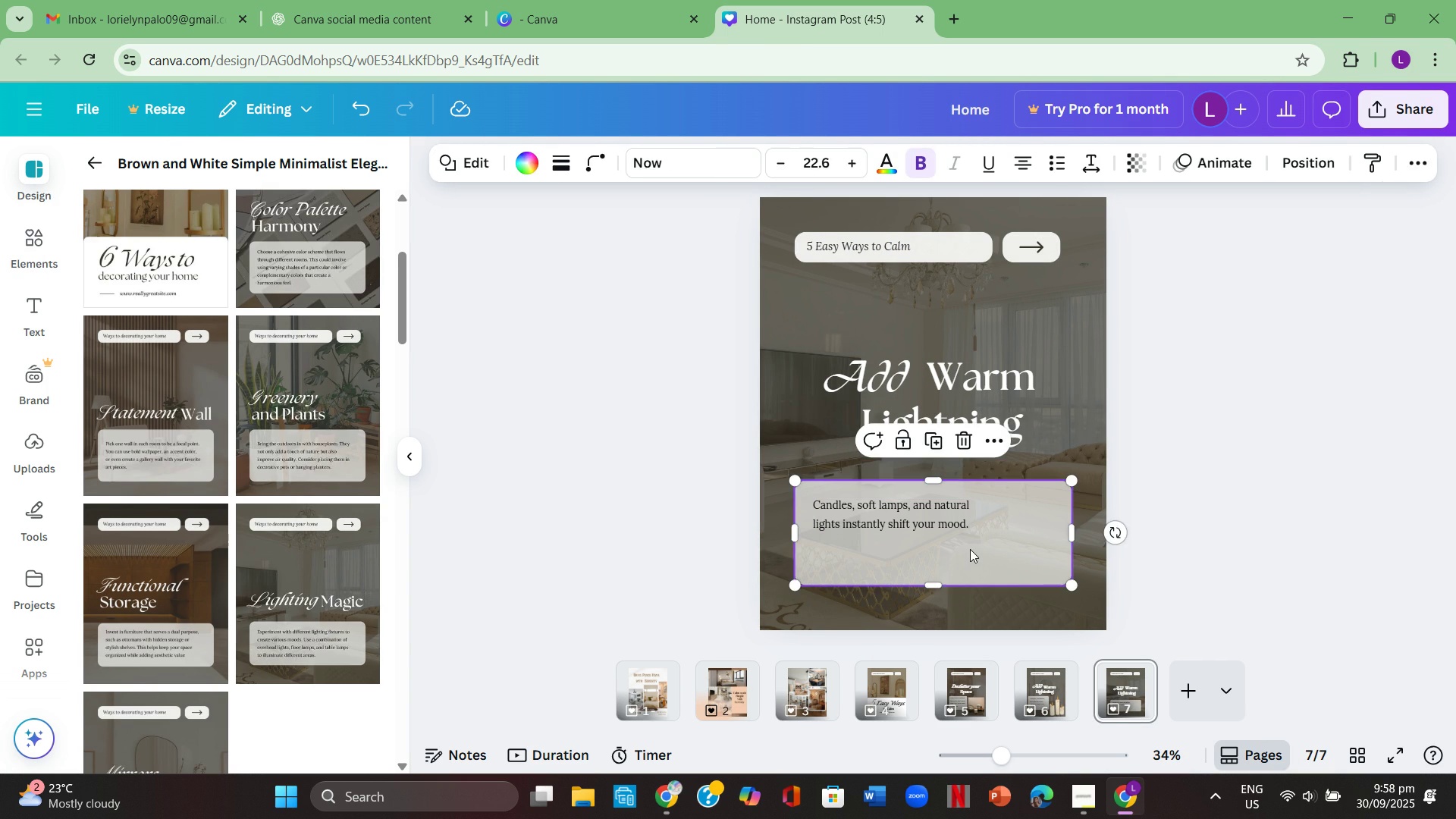 
double_click([1268, 543])
 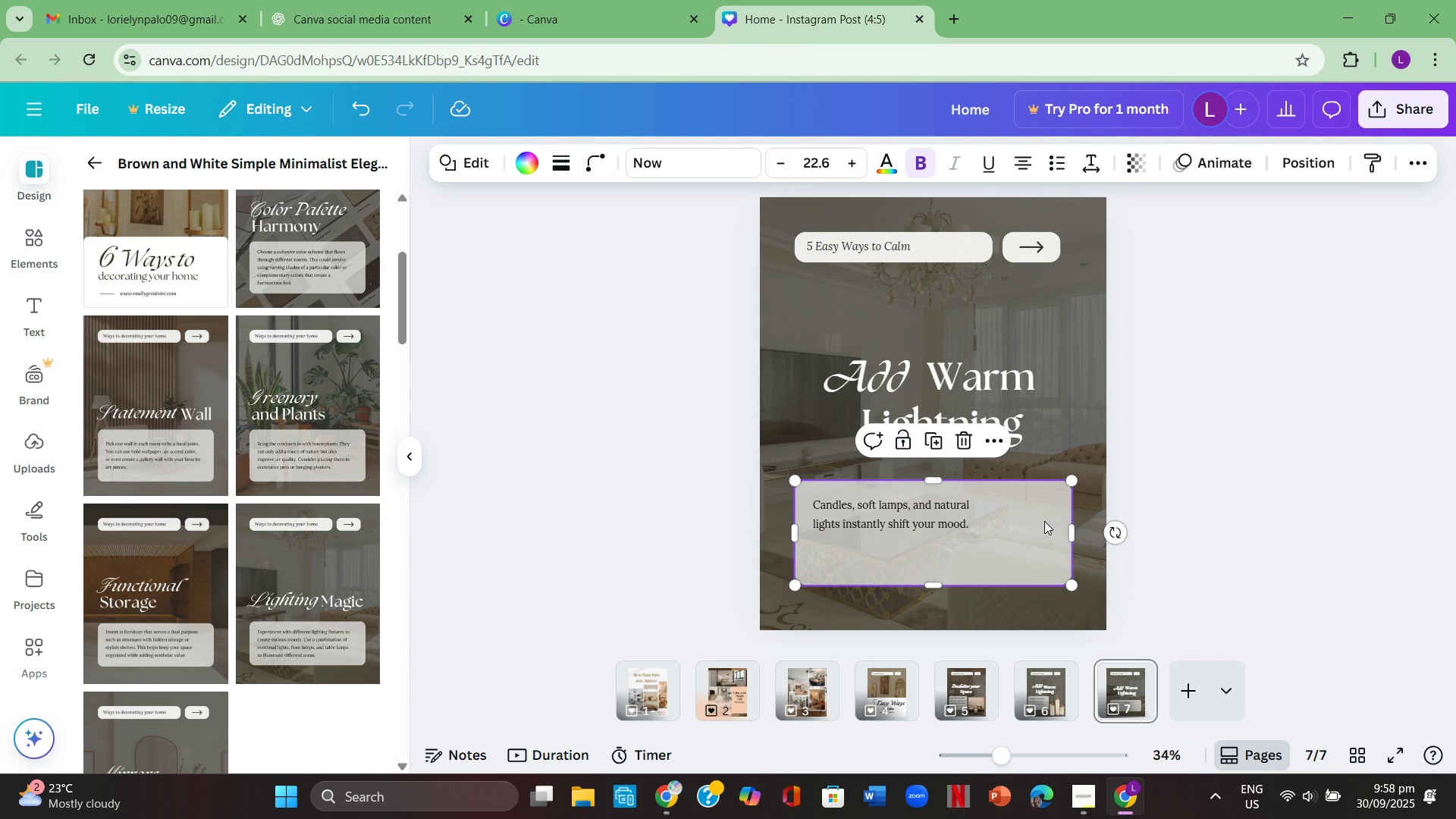 
left_click([1044, 521])